 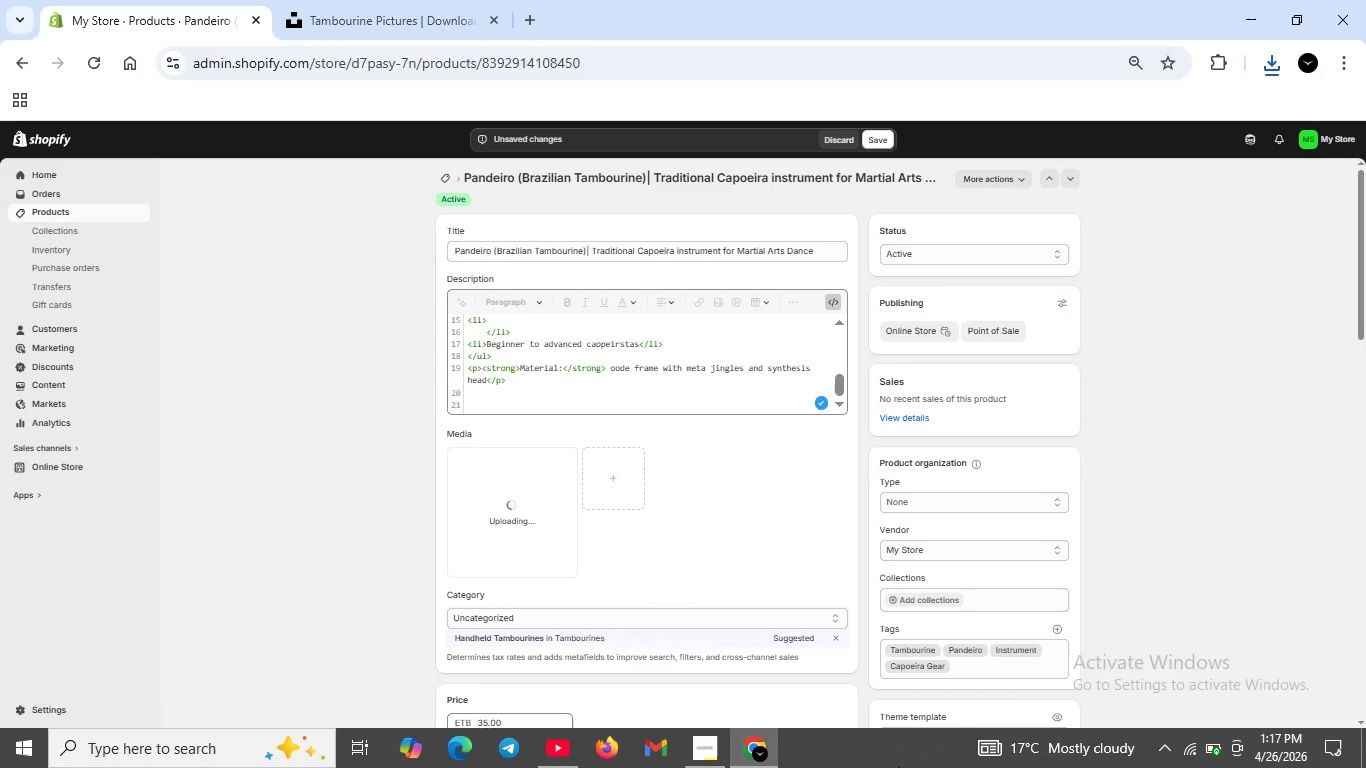 
left_click([1196, 742])
 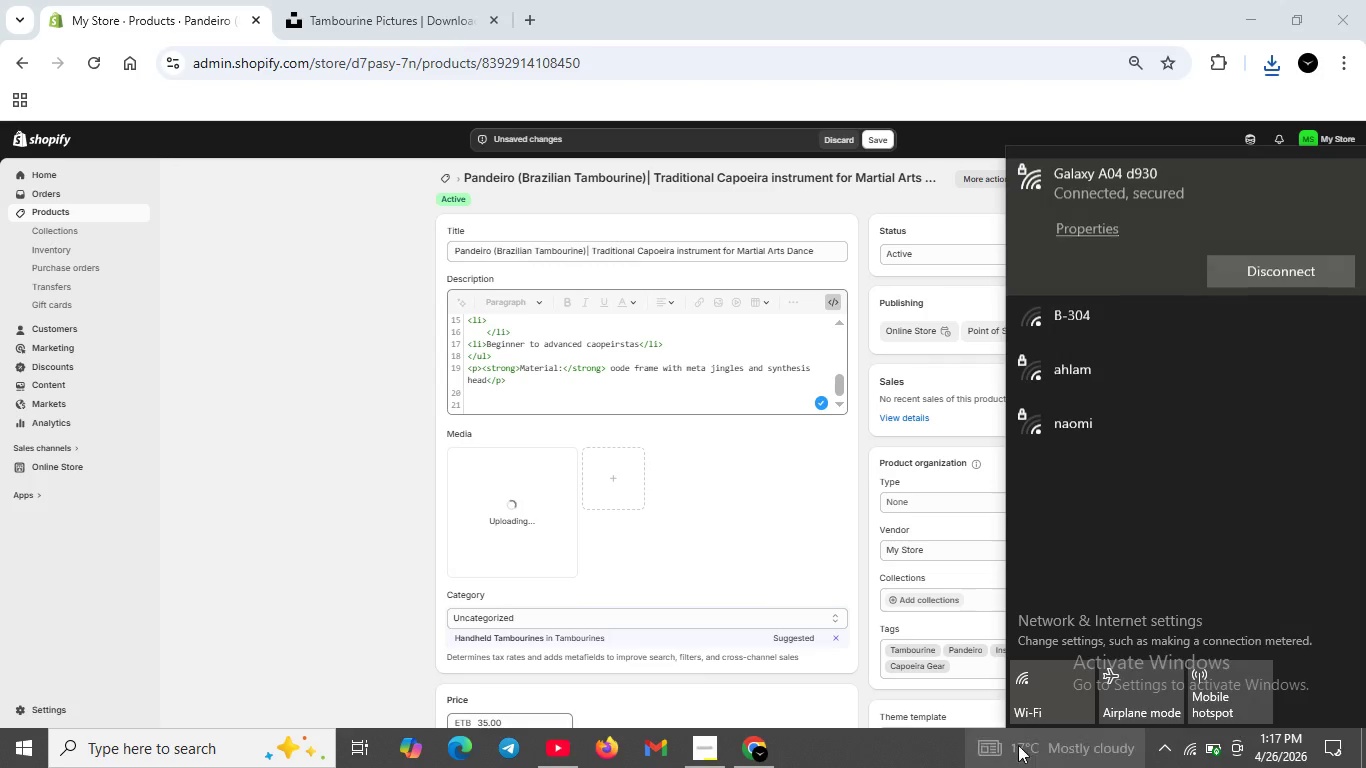 
left_click([898, 742])
 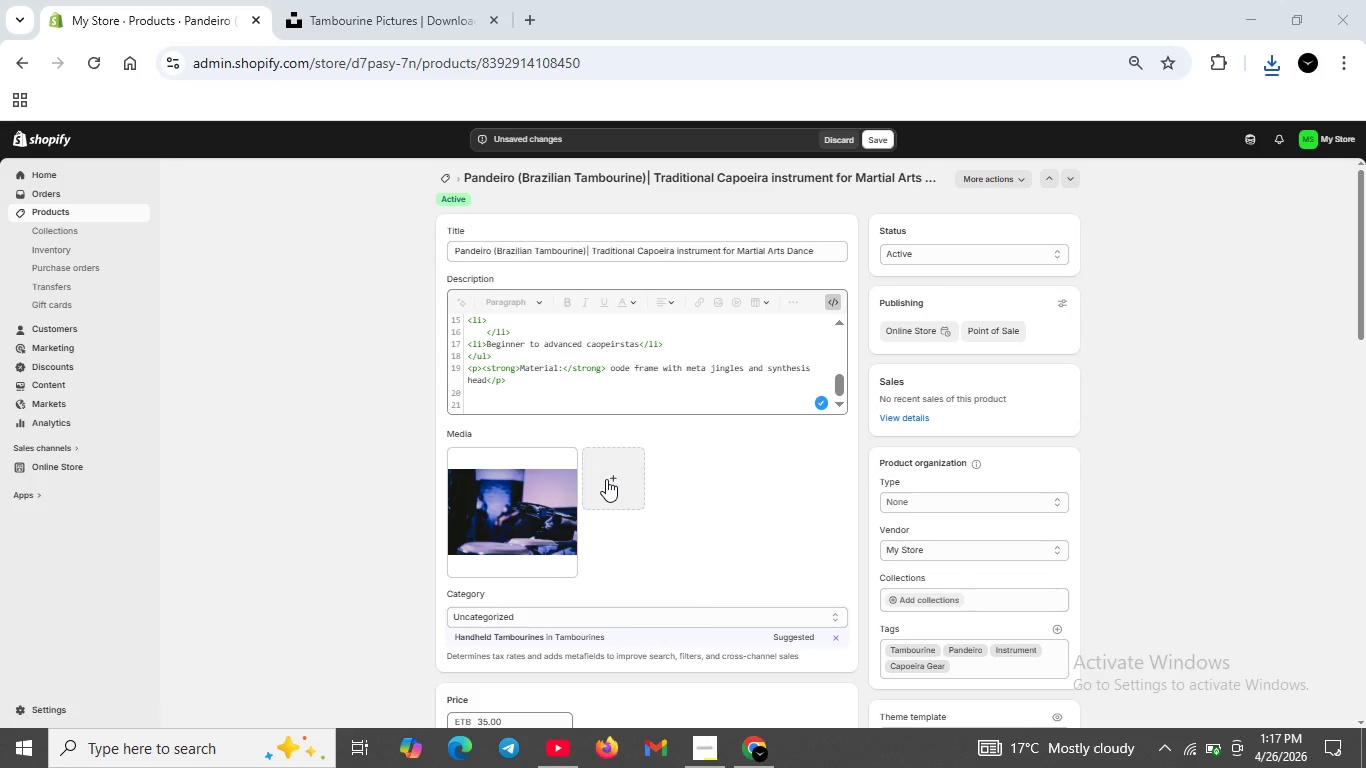 
wait(23.81)
 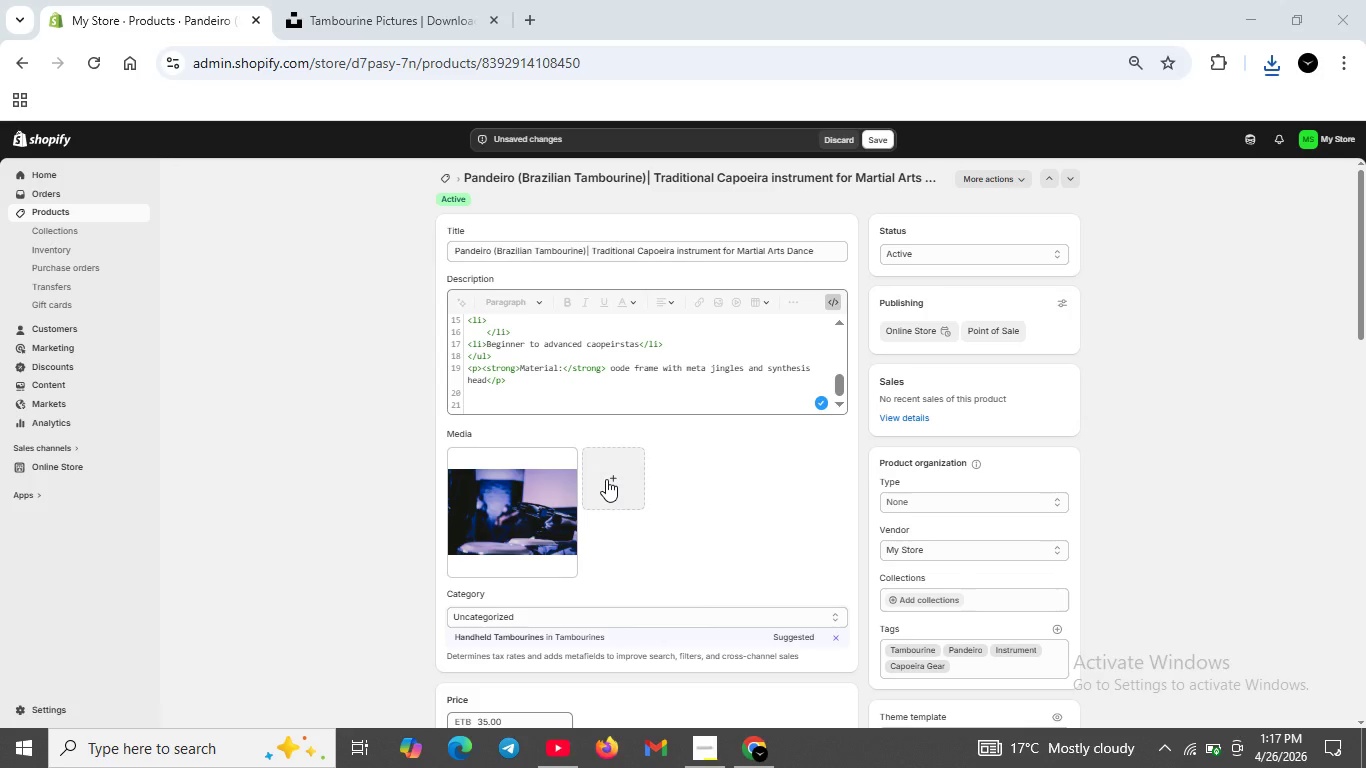 
left_click([453, 456])
 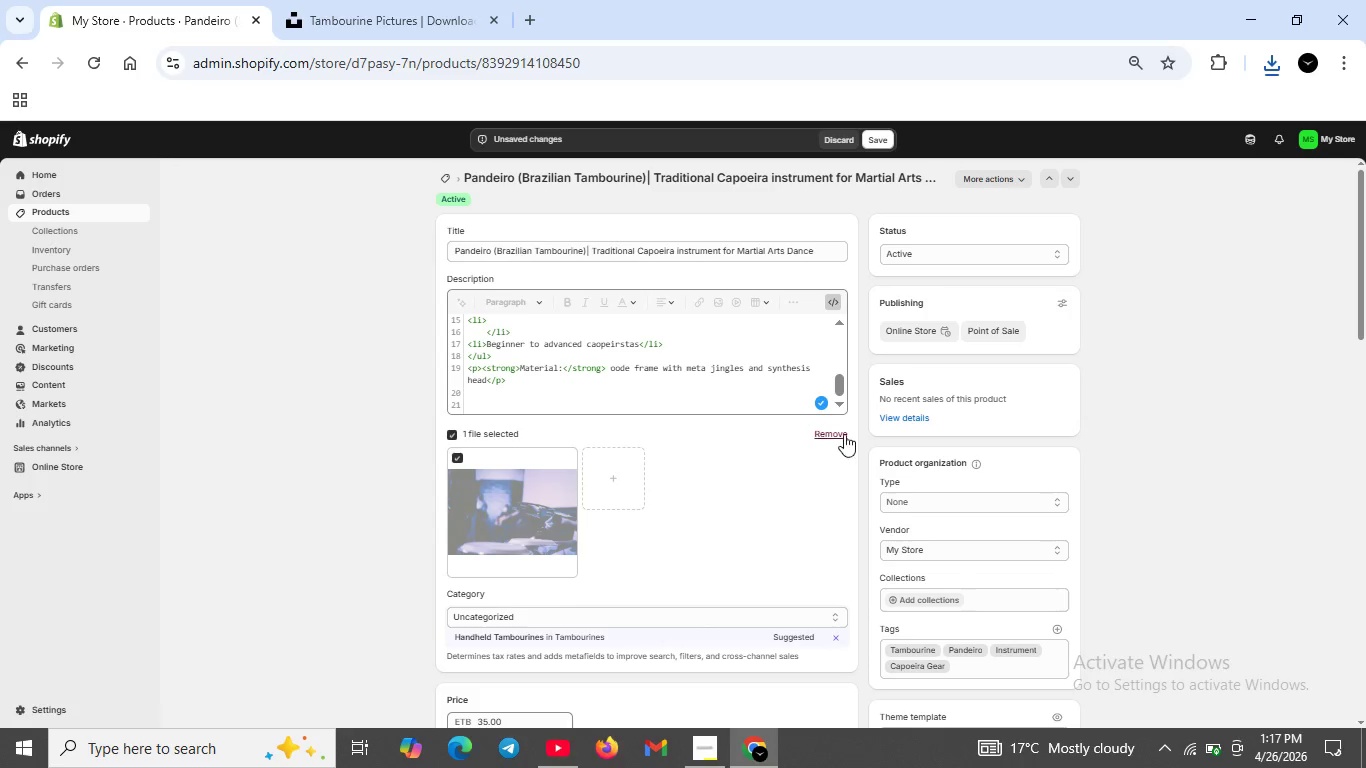 
left_click([844, 433])
 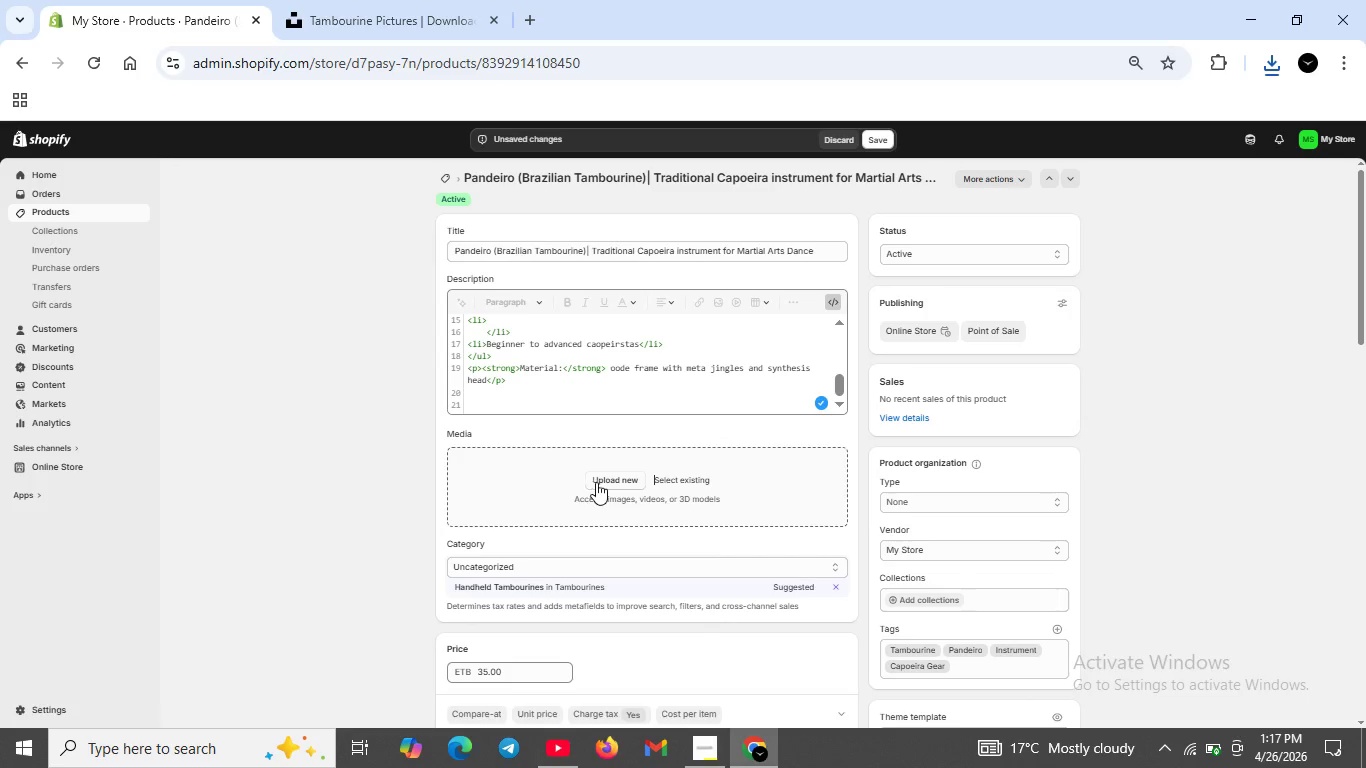 
left_click([604, 481])
 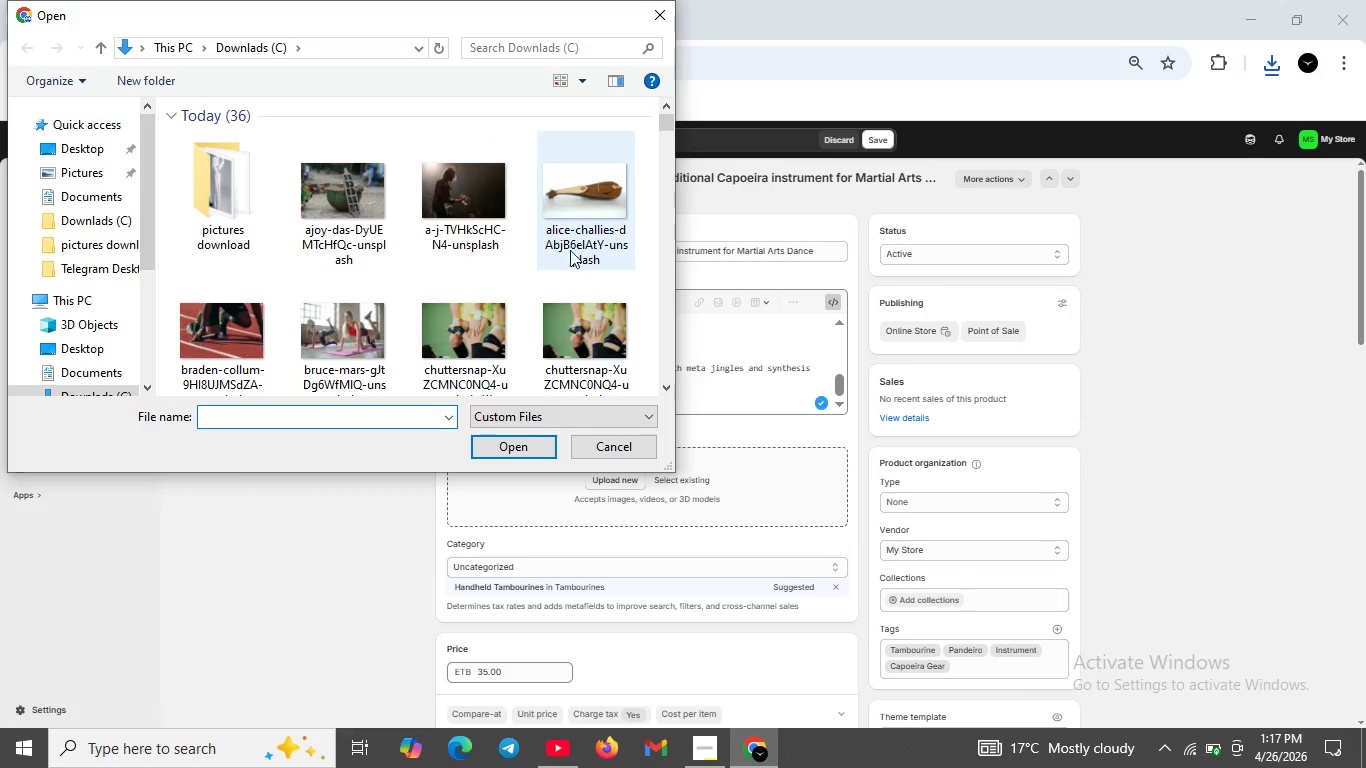 
scroll: coordinate [319, 302], scroll_direction: none, amount: 0.0
 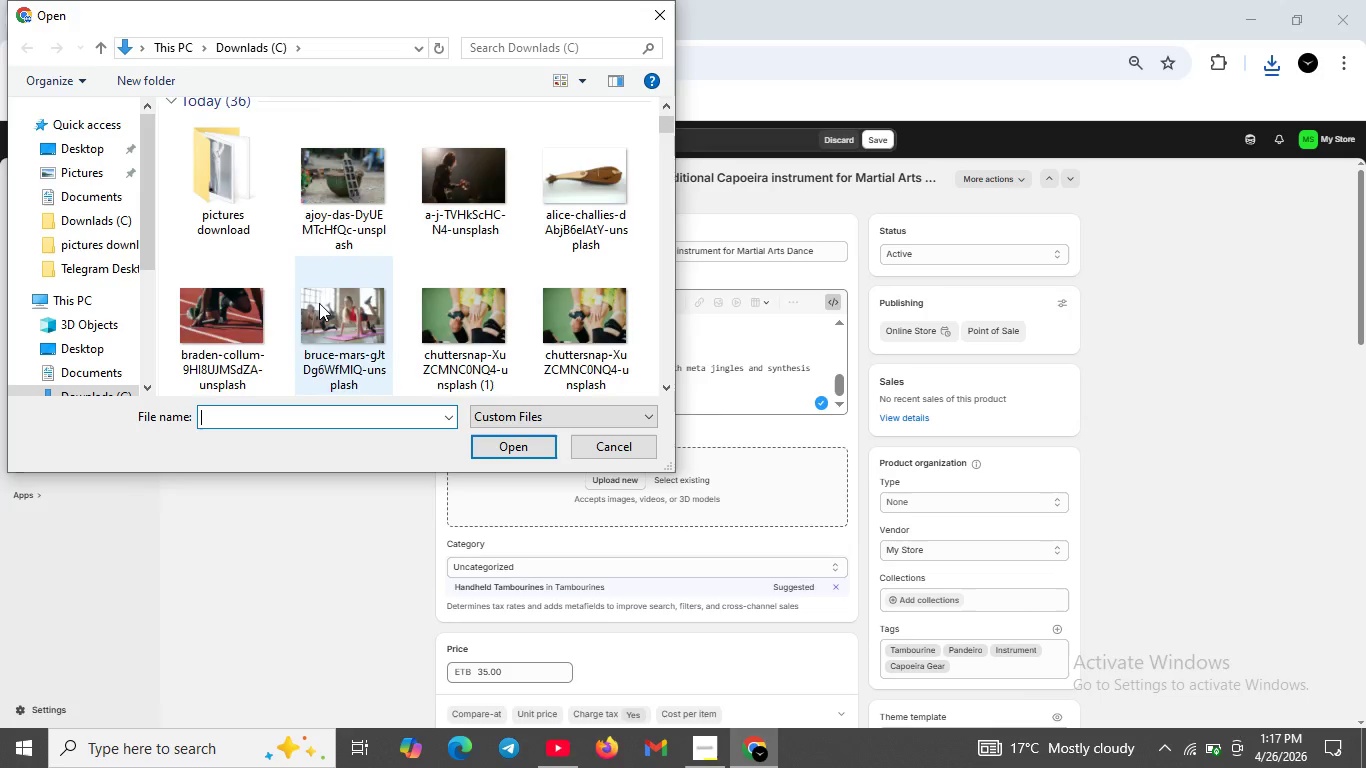 
scroll: coordinate [303, 300], scroll_direction: down, amount: 4.0
 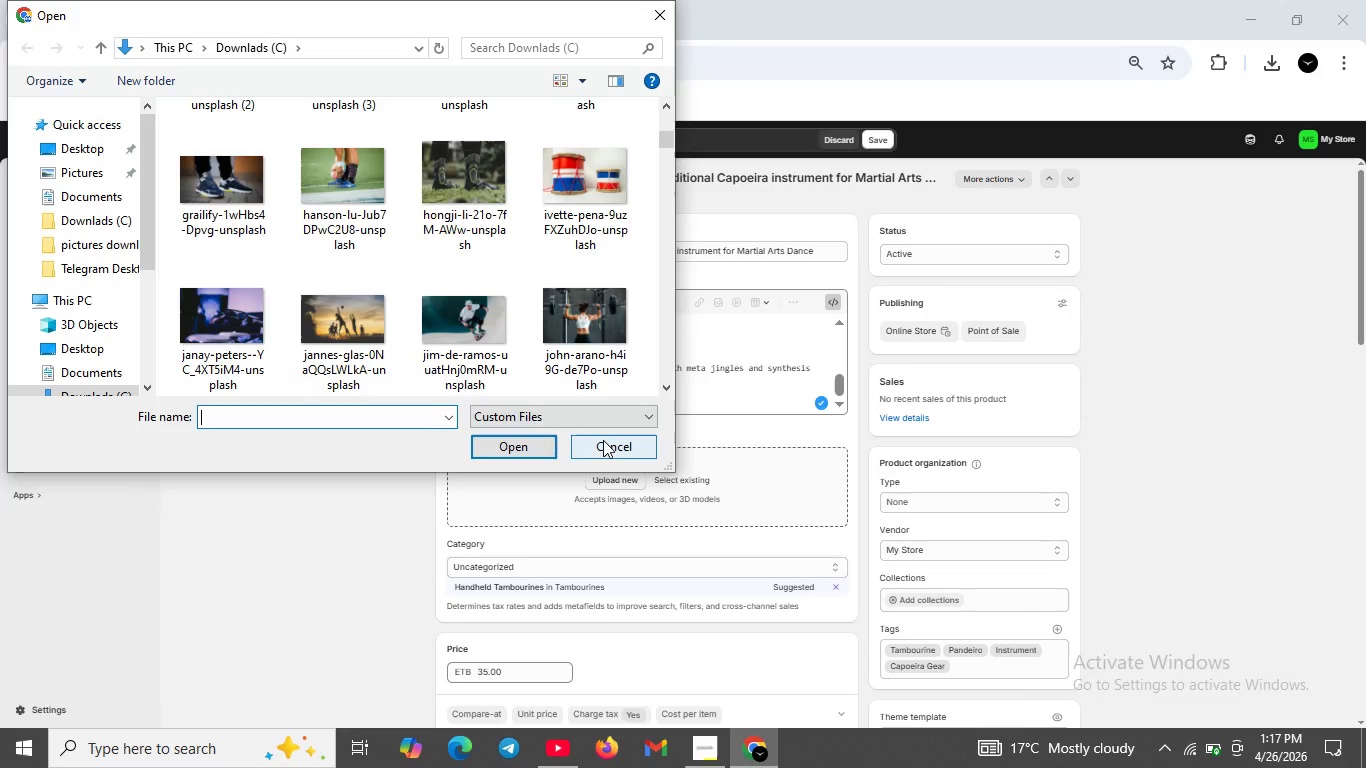 
left_click([605, 440])
 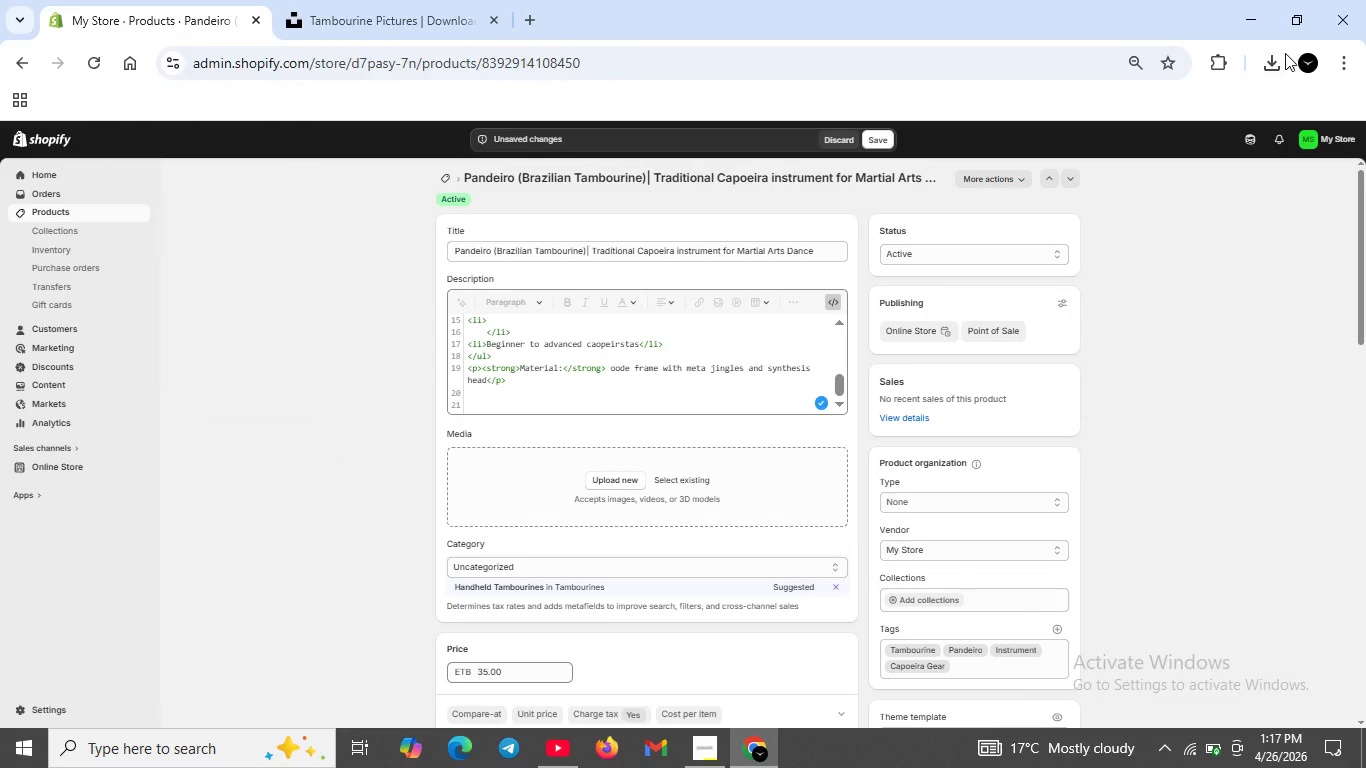 
left_click([1283, 66])
 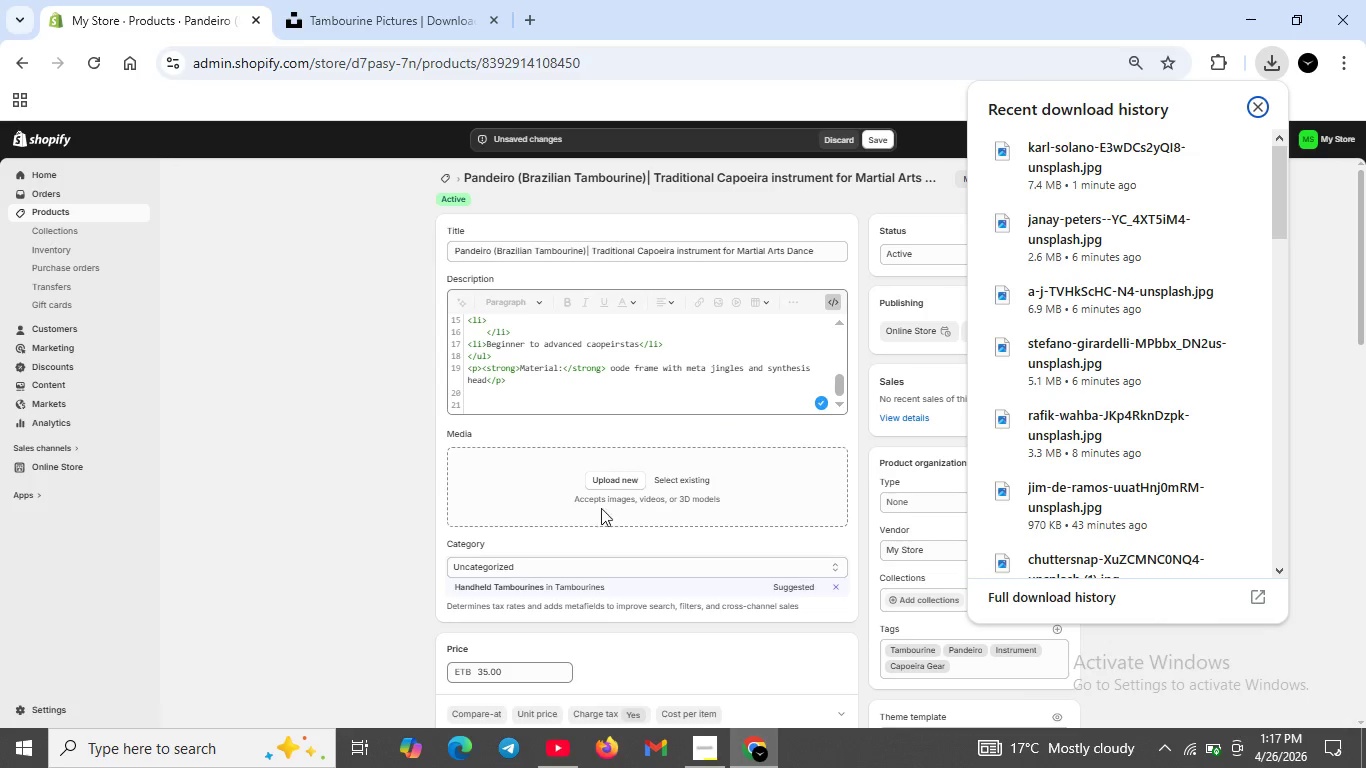 
left_click([605, 482])
 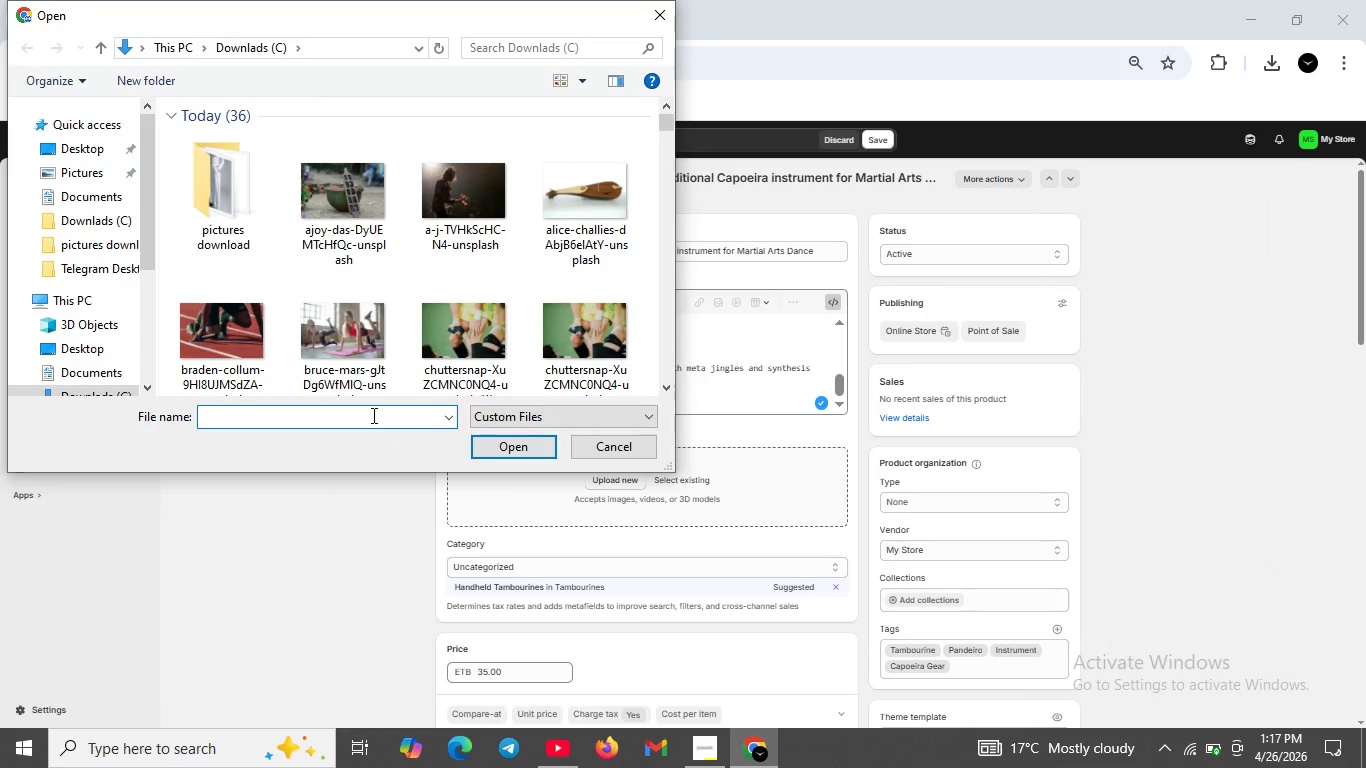 
type(ka)
 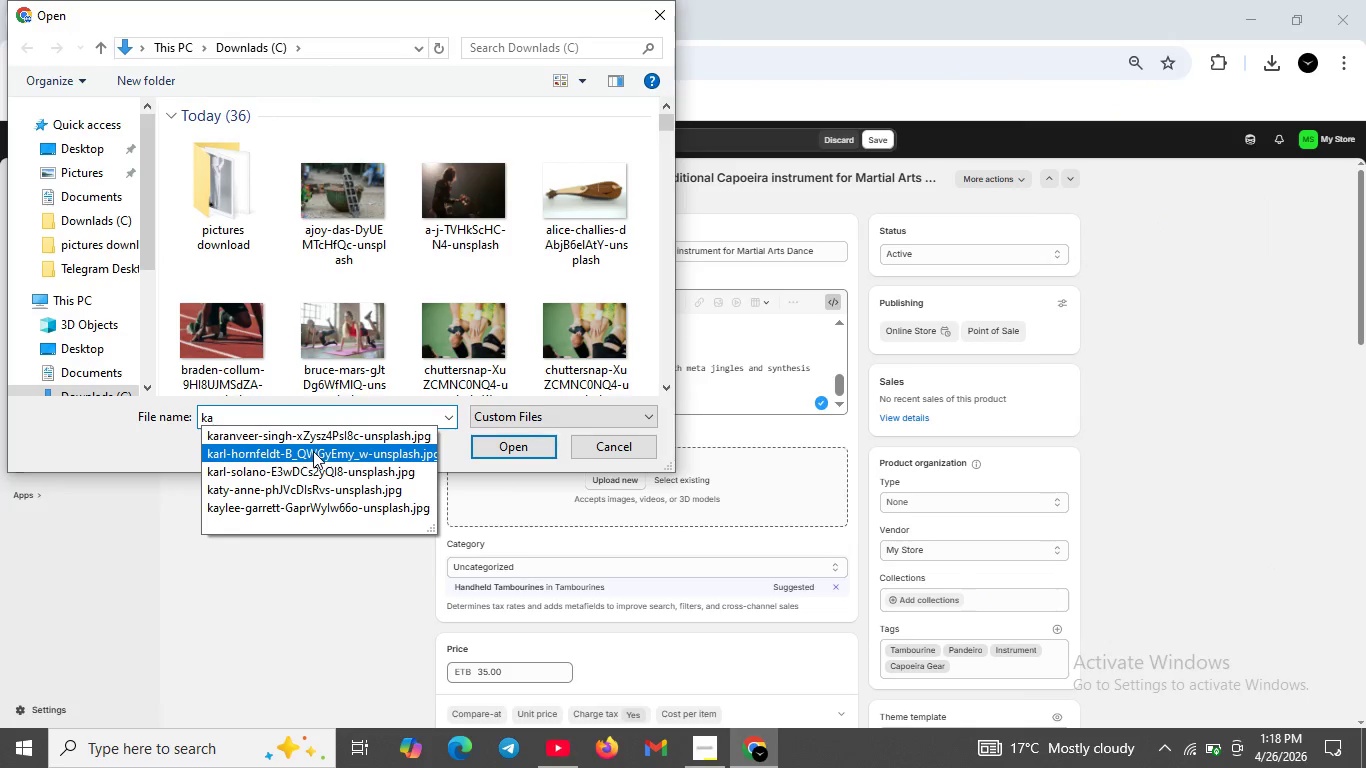 
left_click([313, 451])
 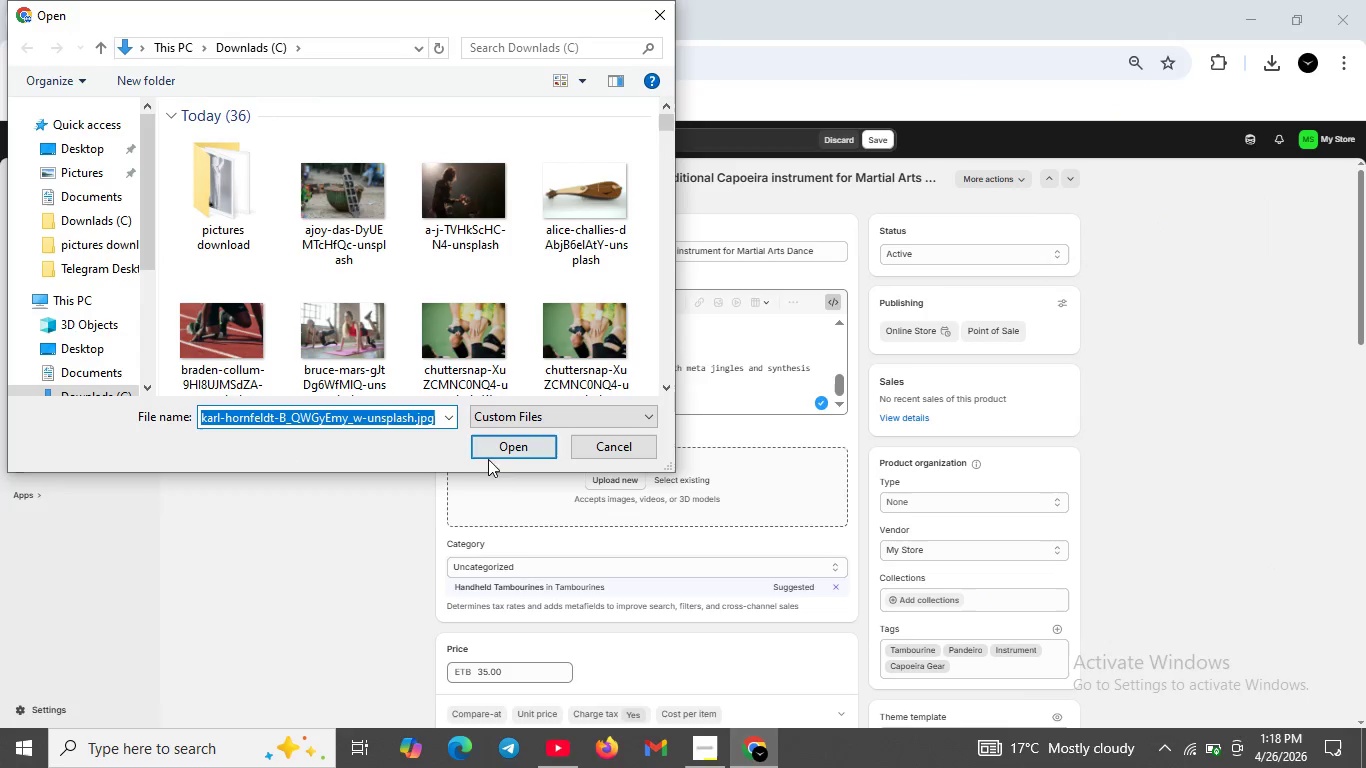 
left_click([497, 449])
 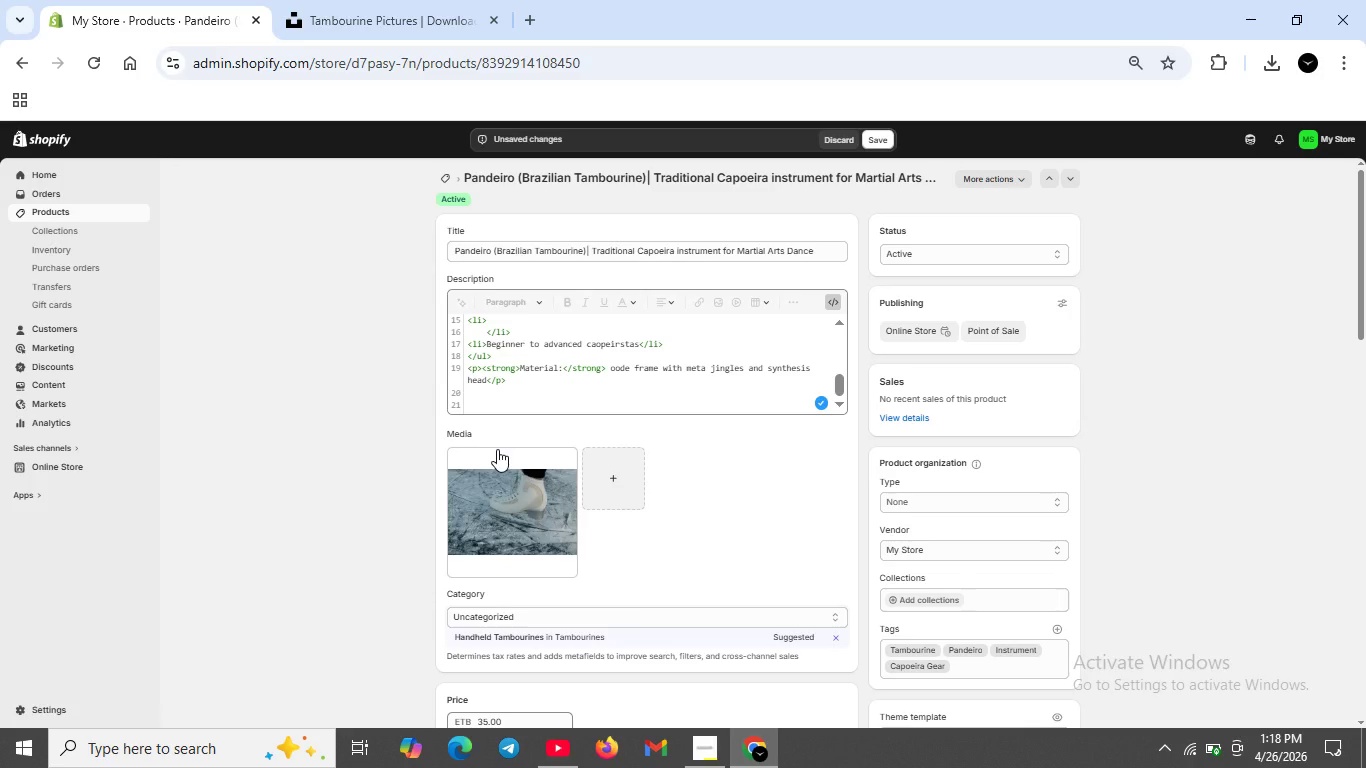 
wait(28.91)
 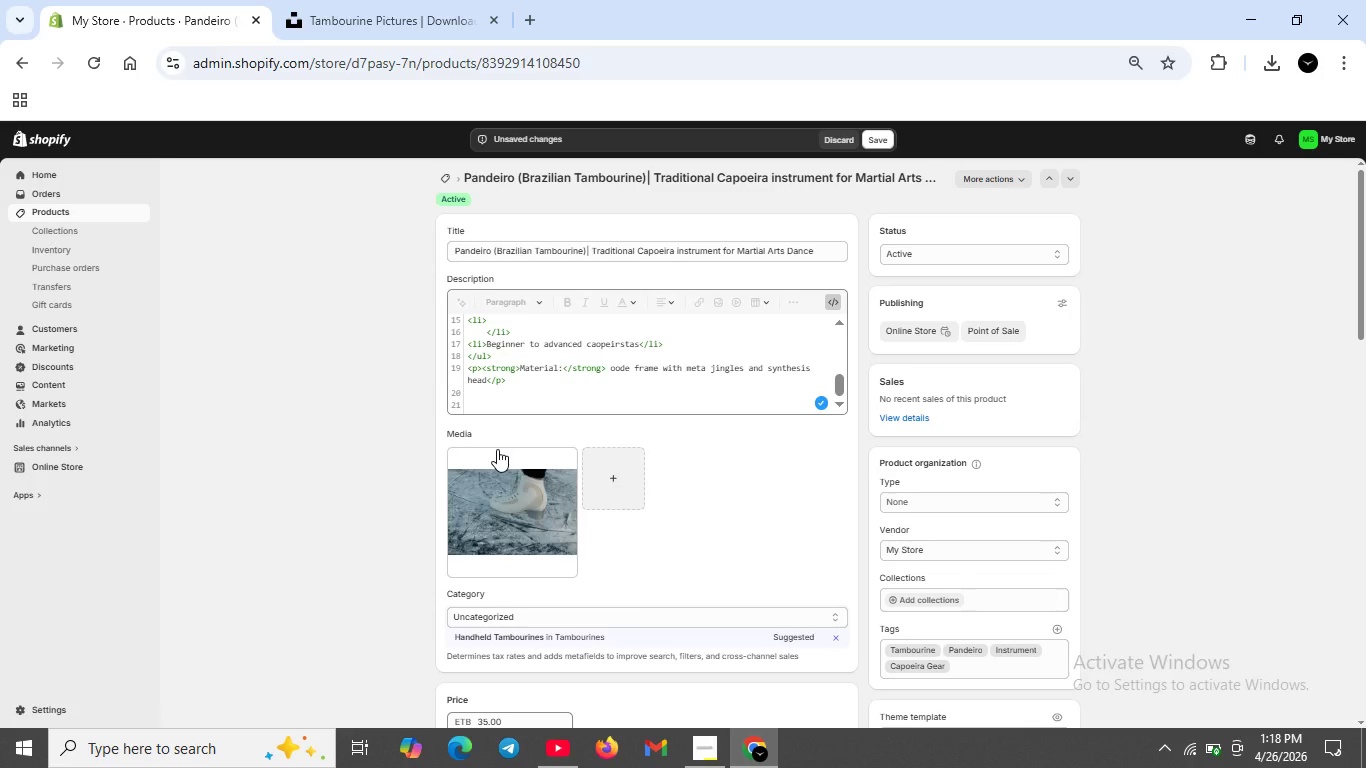 
left_click([416, 28])
 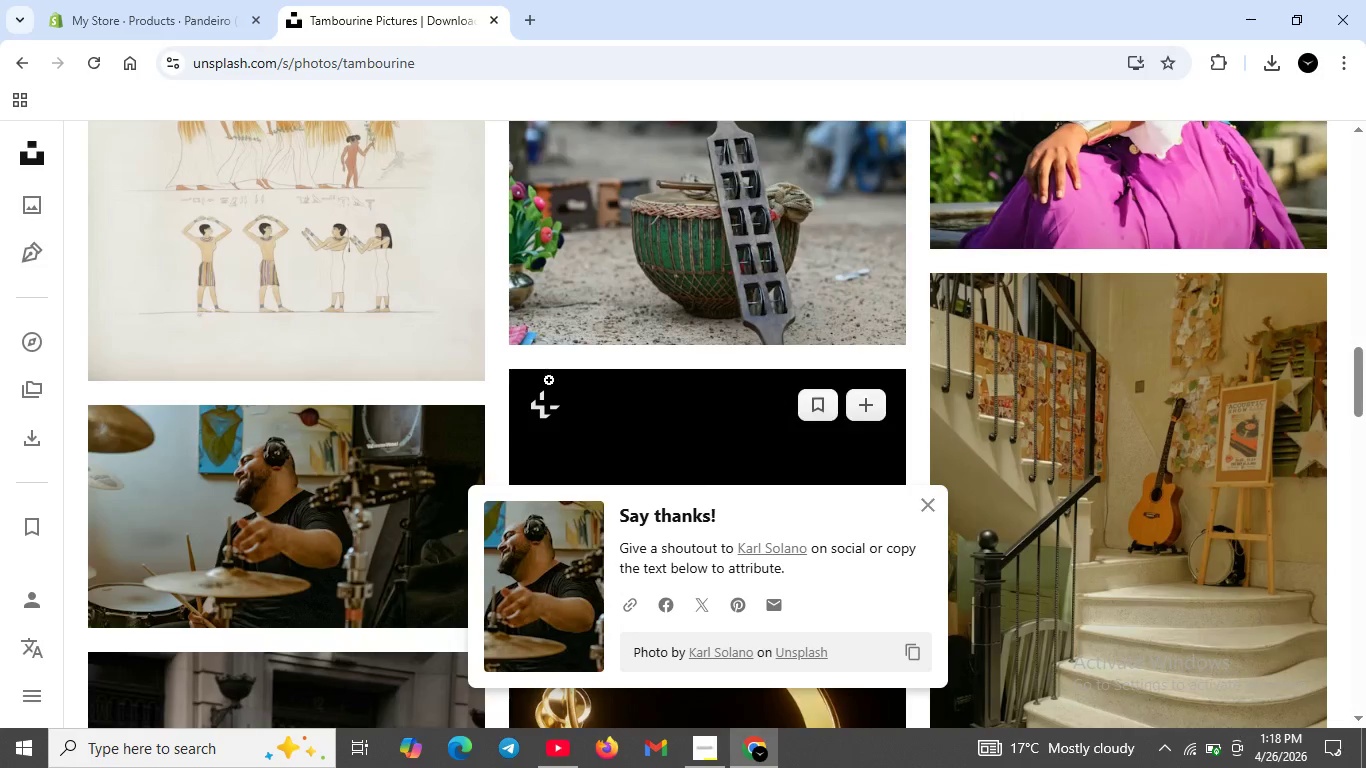 
left_click([393, 7])
 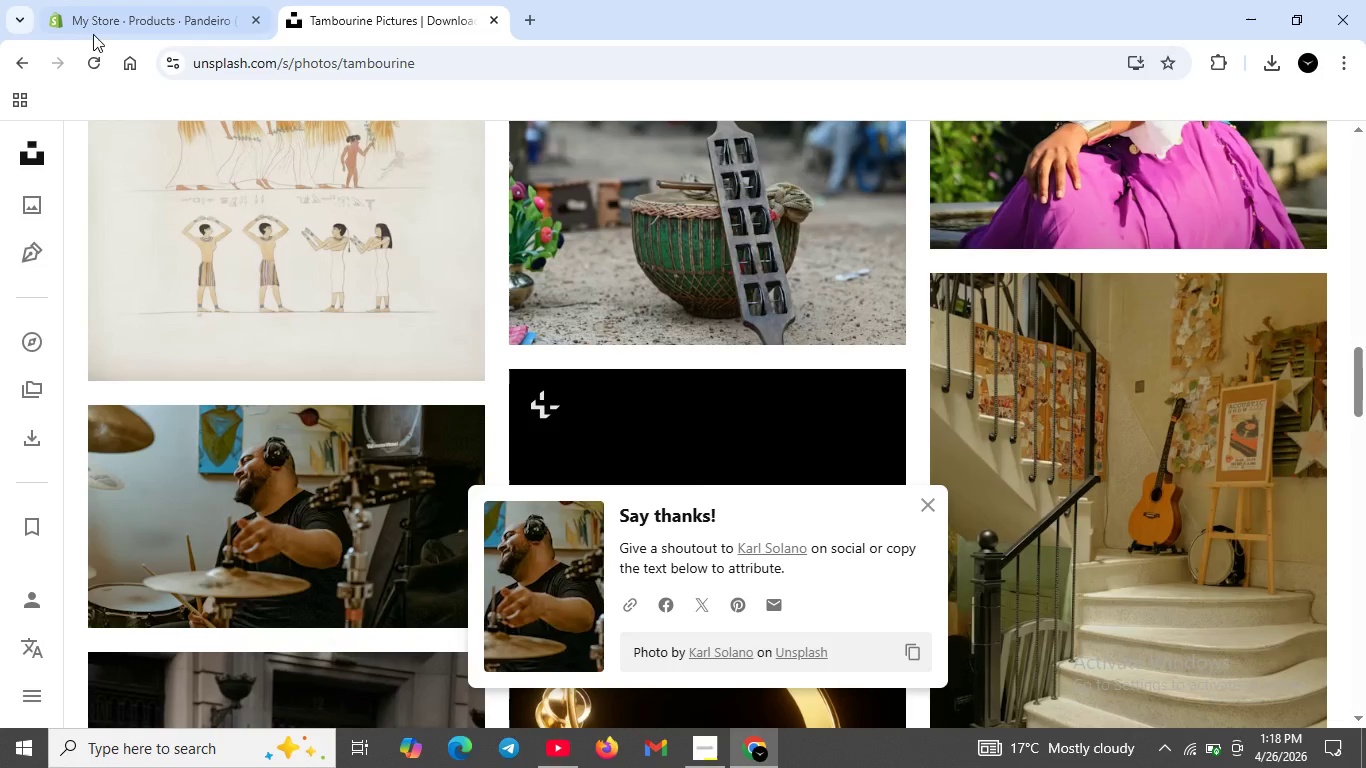 
left_click([107, 21])
 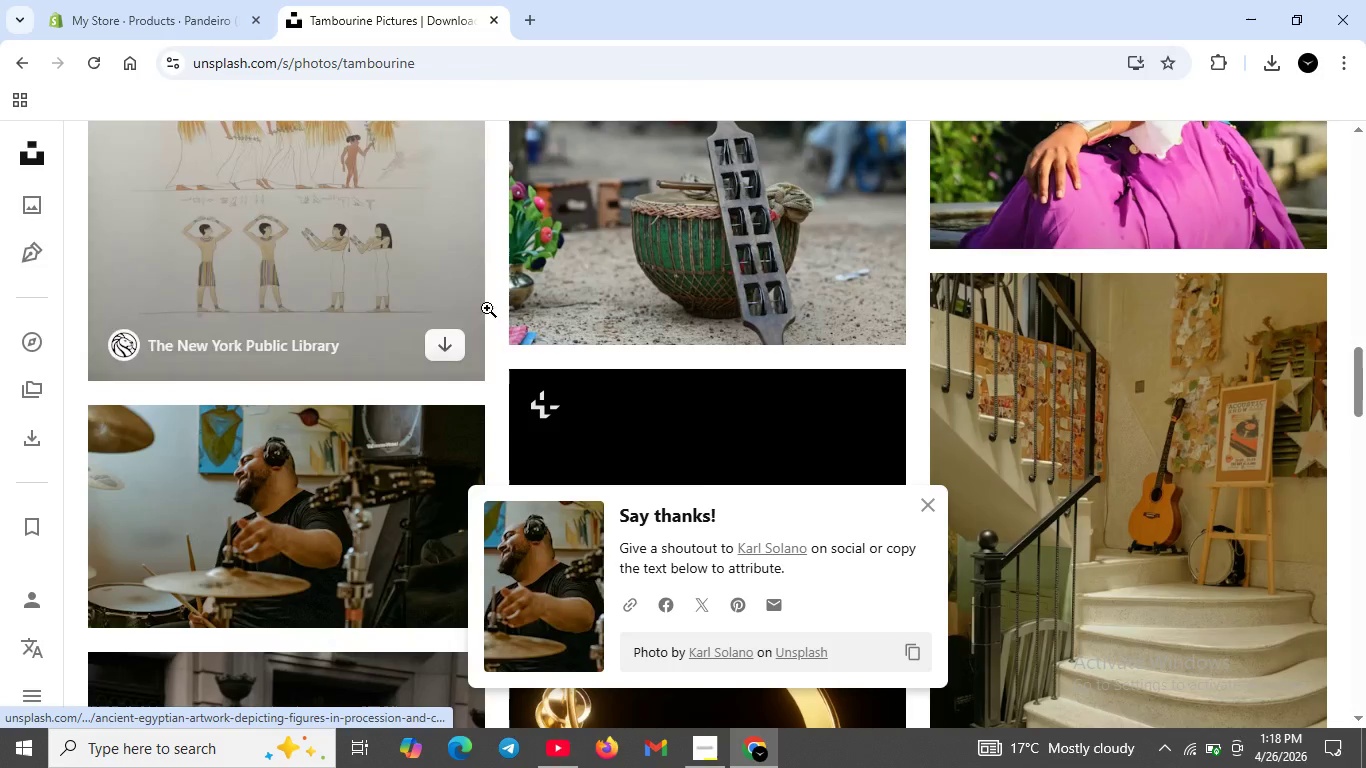 
scroll: coordinate [655, 344], scroll_direction: down, amount: 2.0
 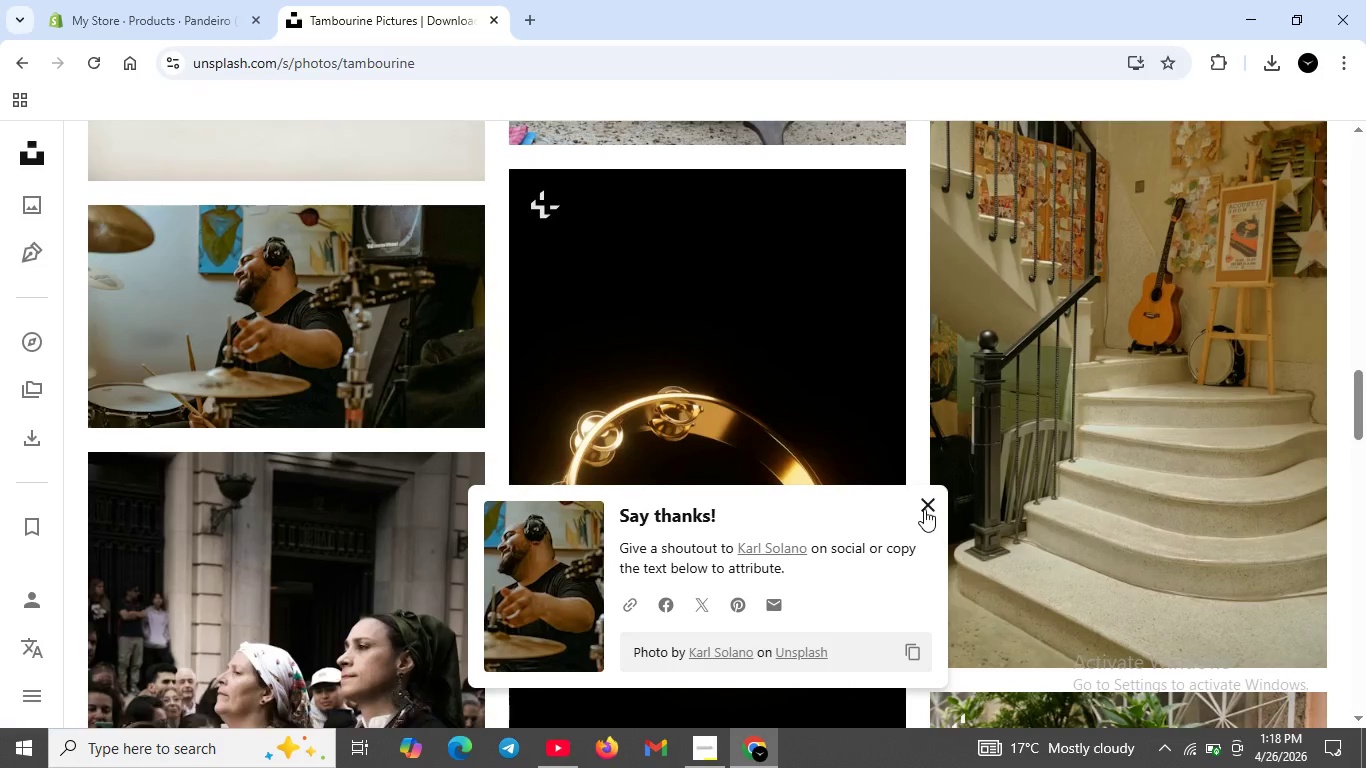 
left_click([924, 508])
 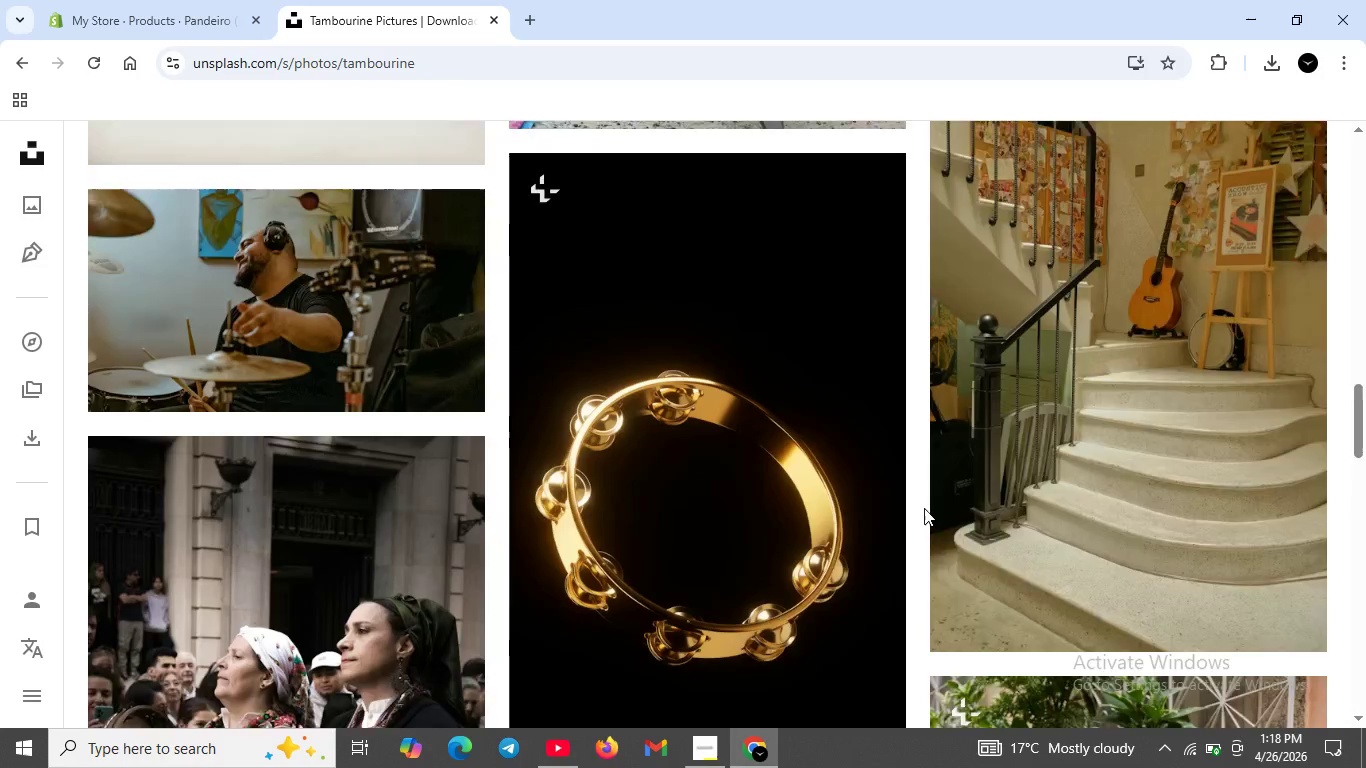 
scroll: coordinate [952, 513], scroll_direction: down, amount: 4.0
 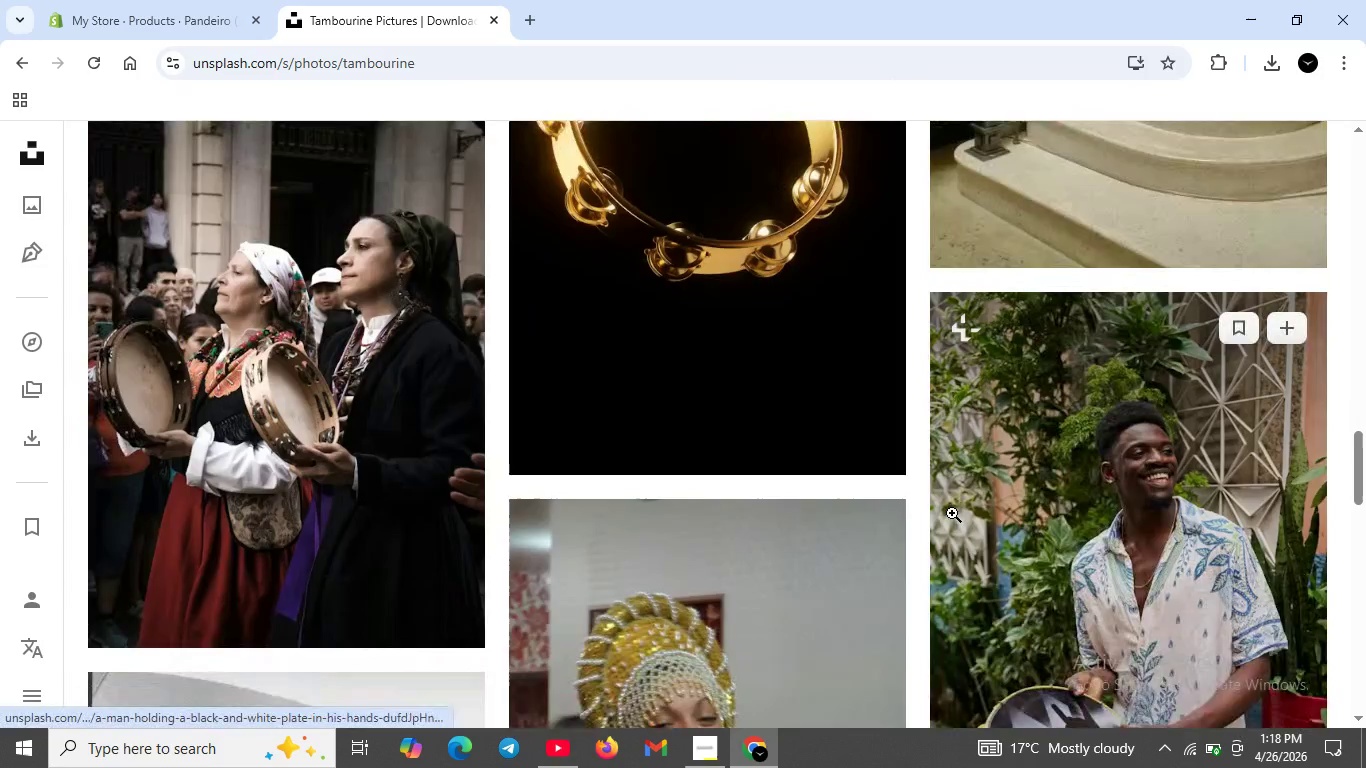 
scroll: coordinate [665, 528], scroll_direction: up, amount: 11.0
 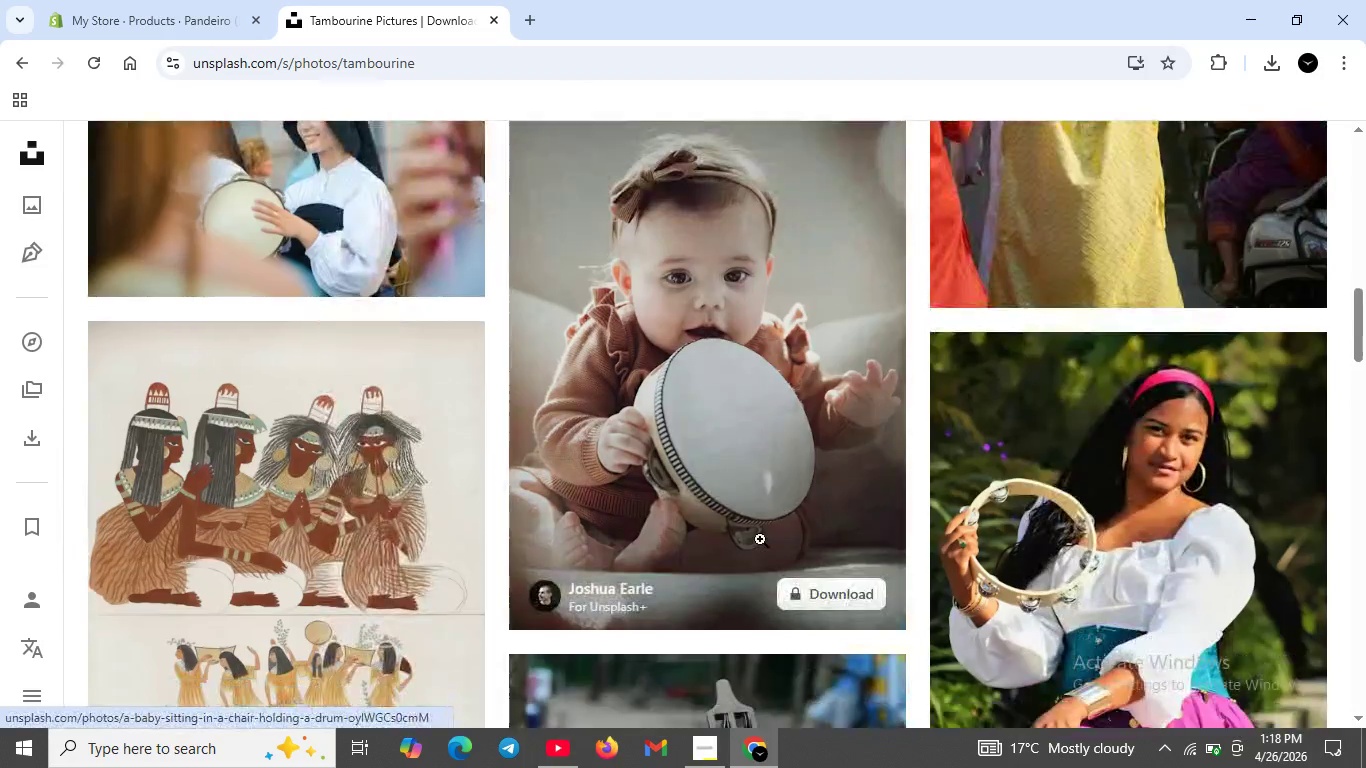 
scroll: coordinate [762, 542], scroll_direction: down, amount: 2.0
 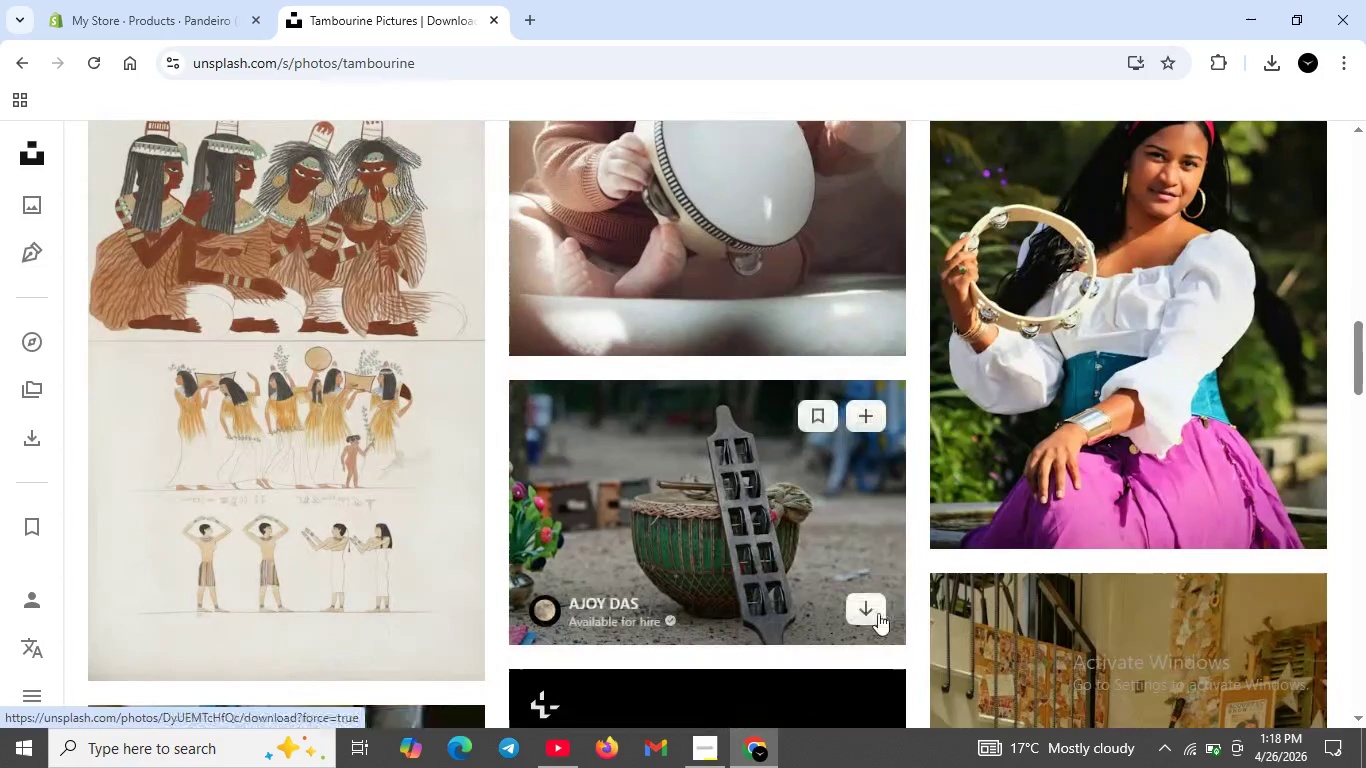 
left_click([869, 613])
 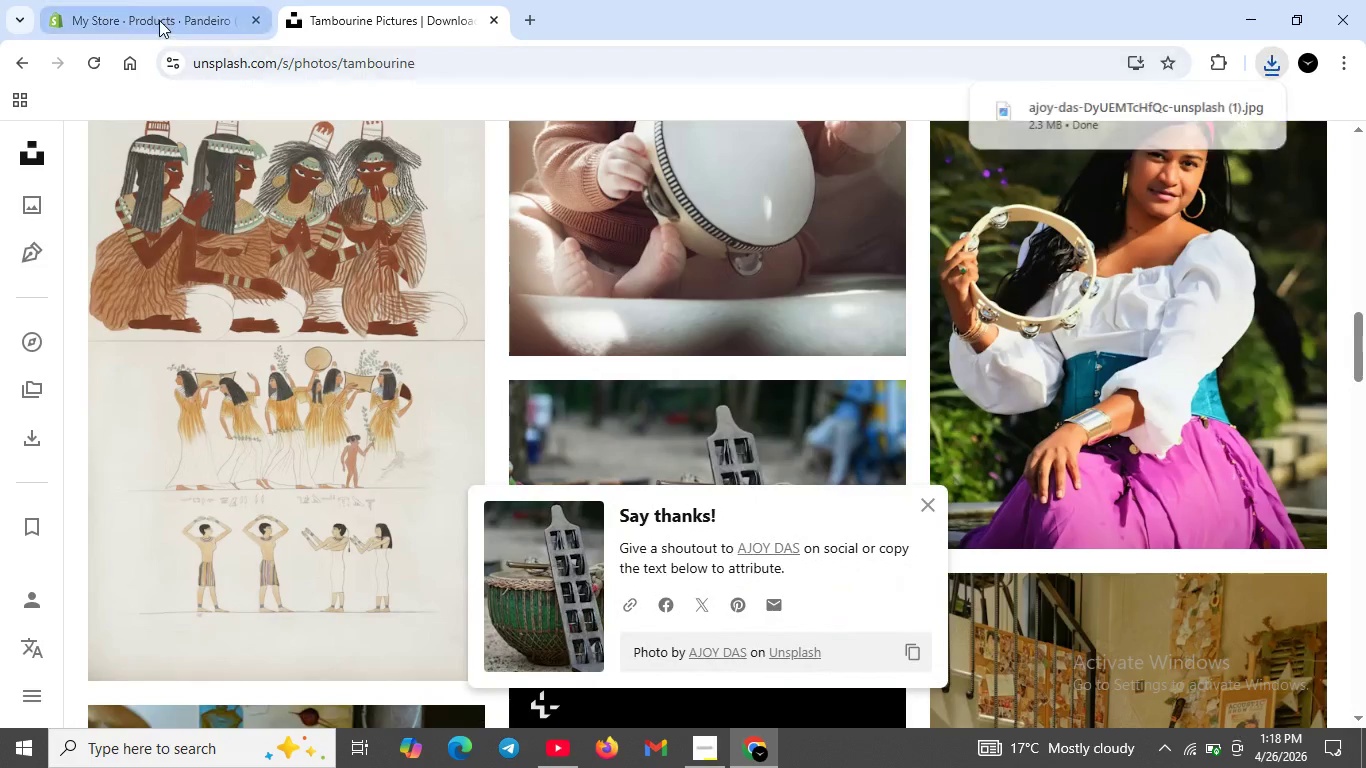 
left_click([159, 20])
 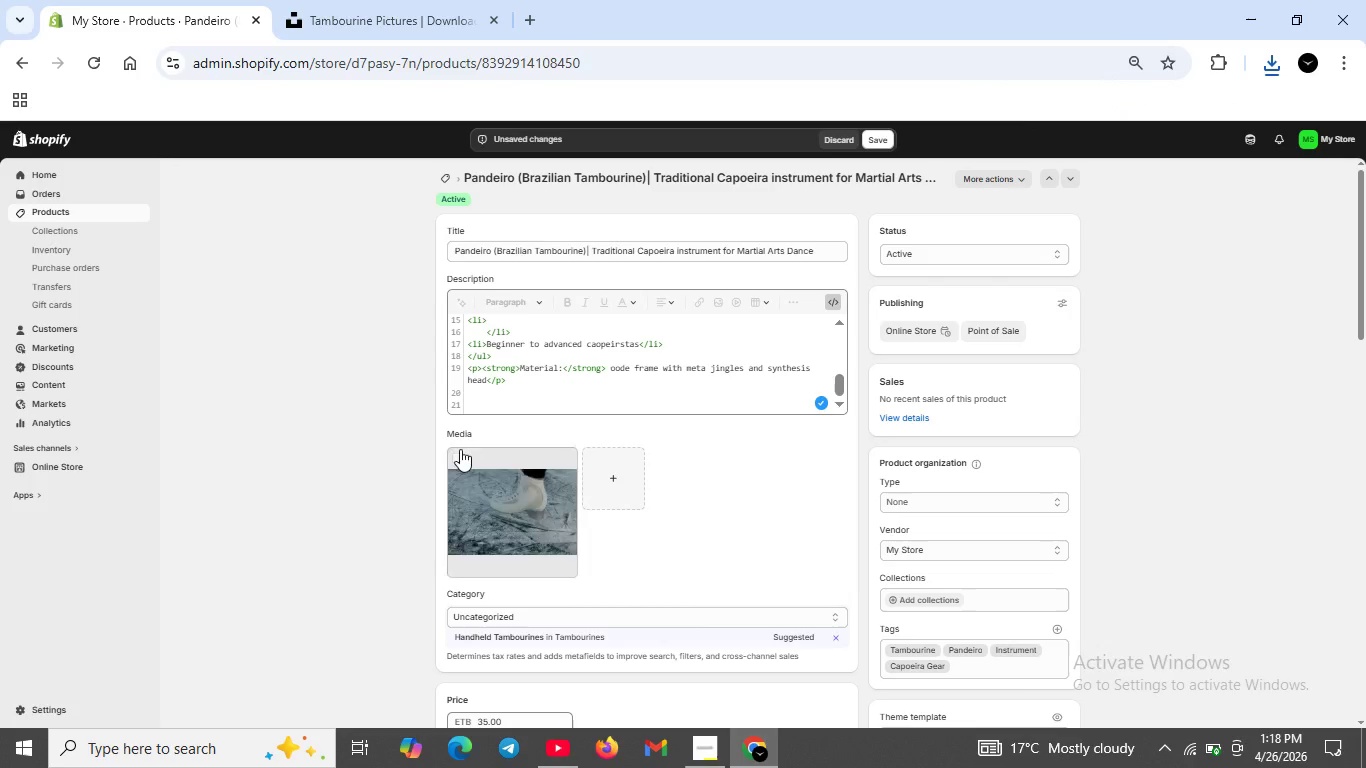 
left_click([459, 455])
 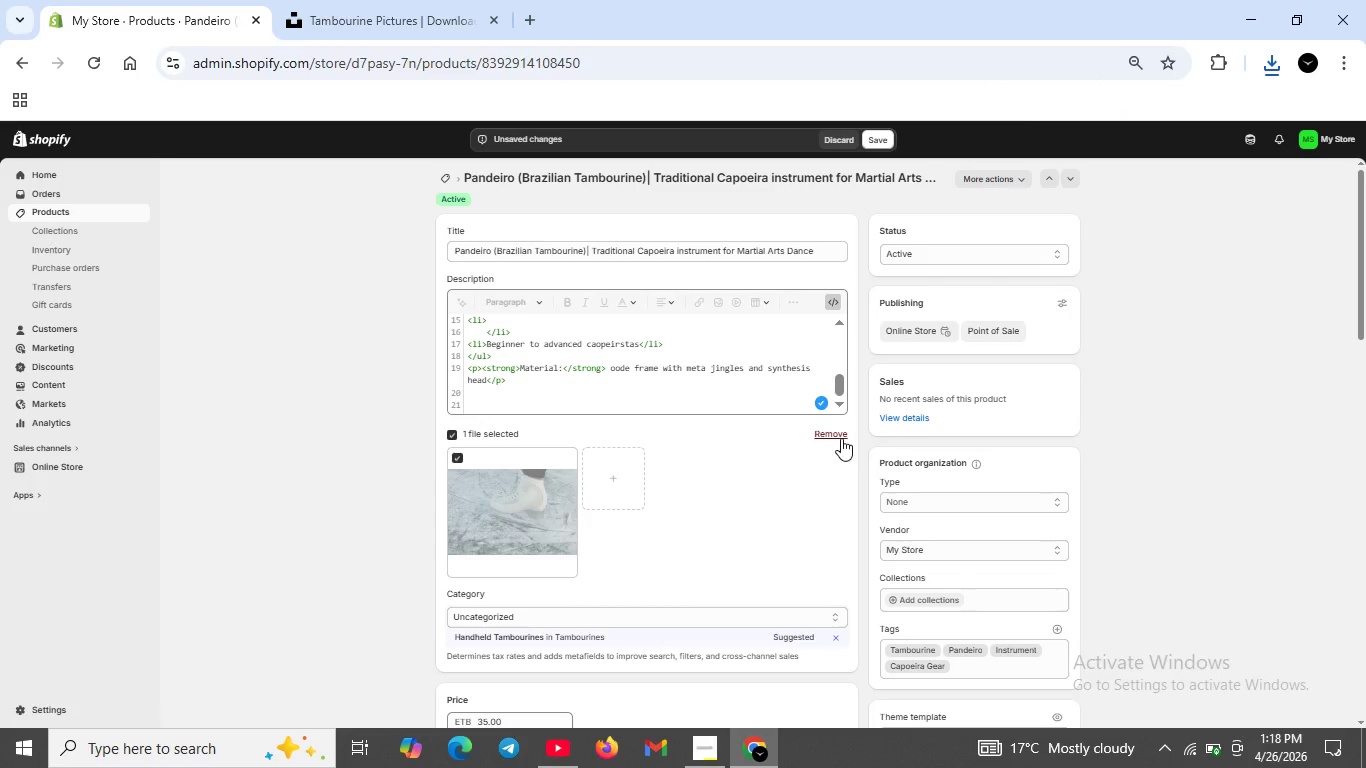 
left_click([840, 435])
 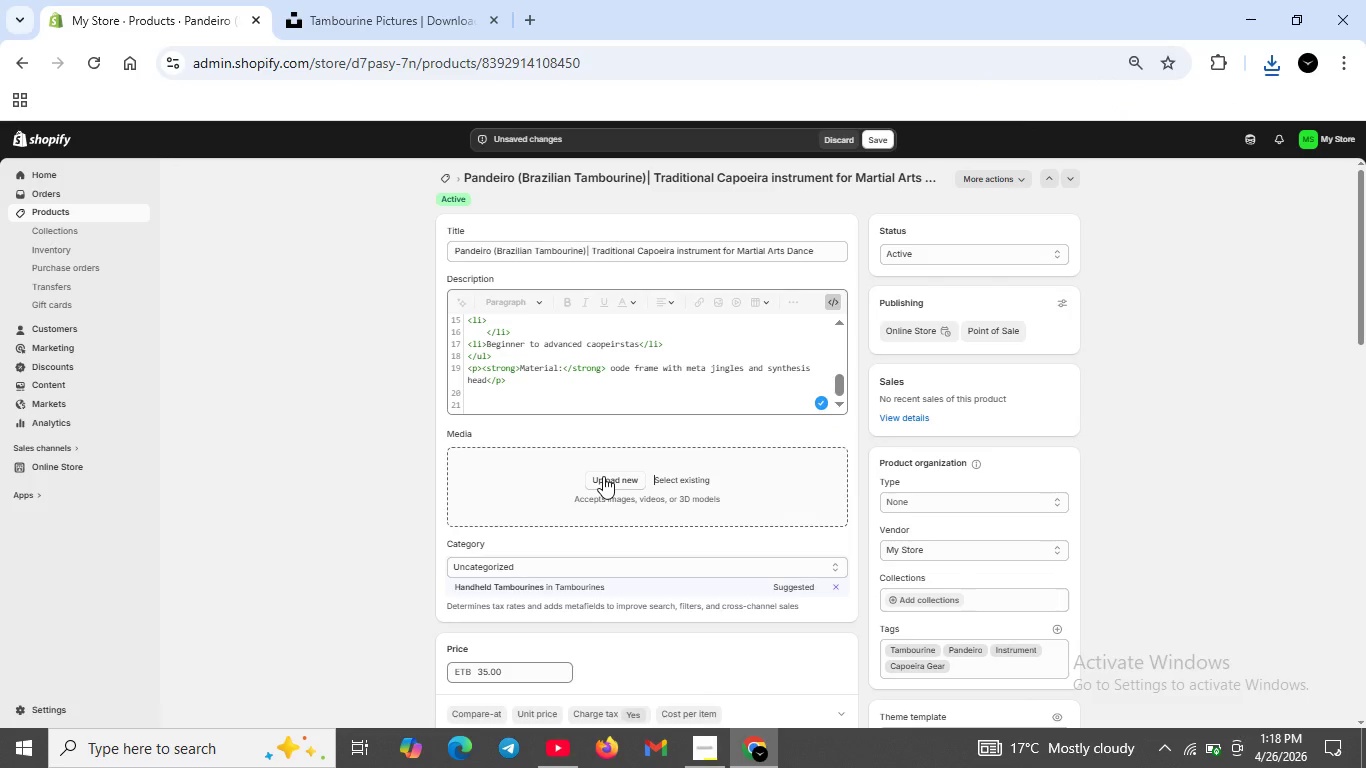 
left_click([603, 476])
 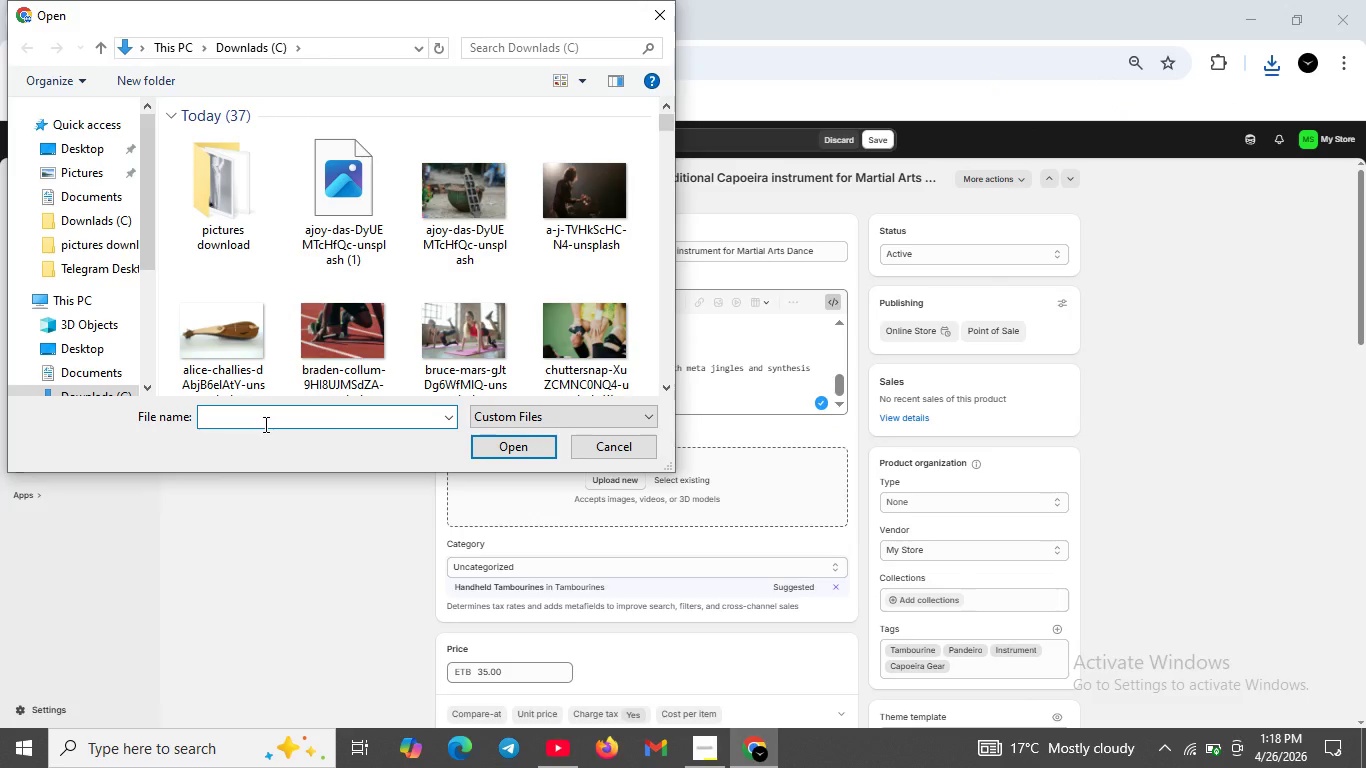 
key(A)
 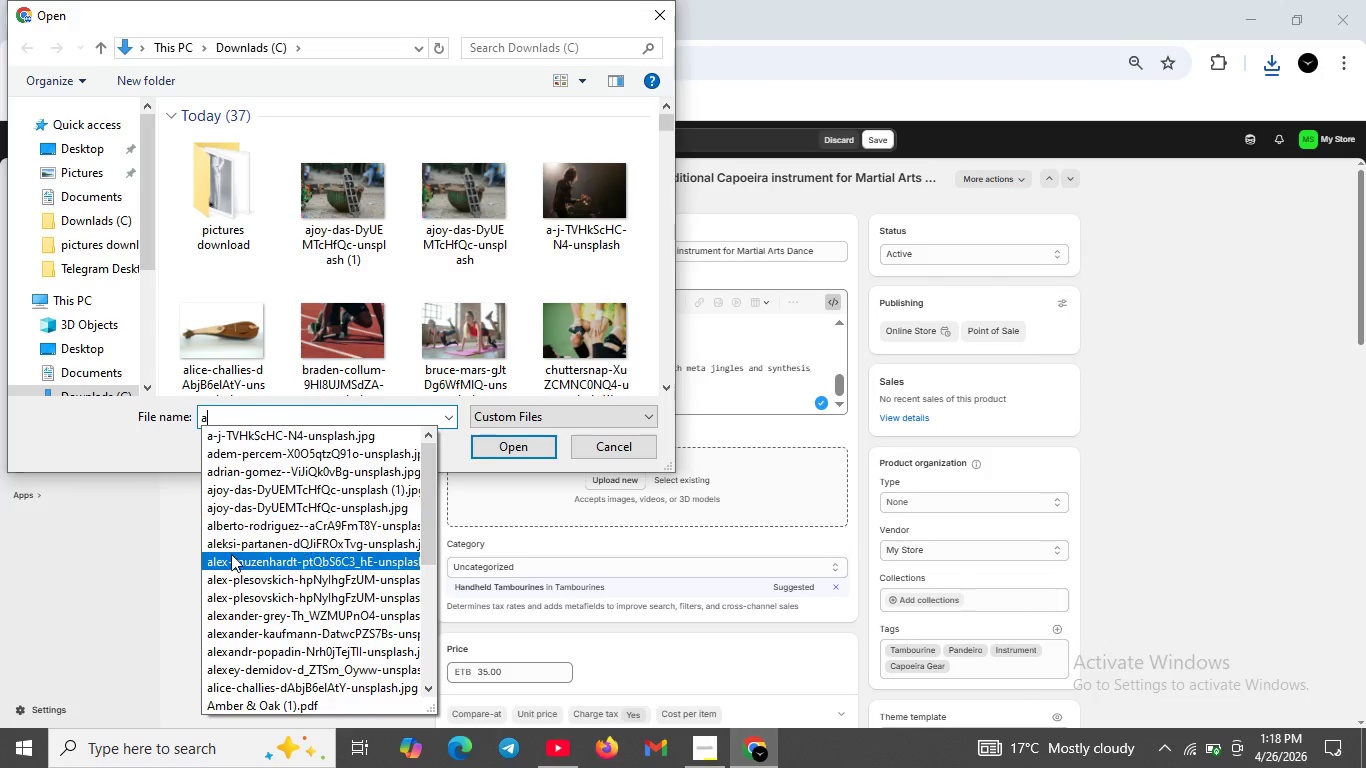 
scroll: coordinate [254, 673], scroll_direction: down, amount: 9.0
 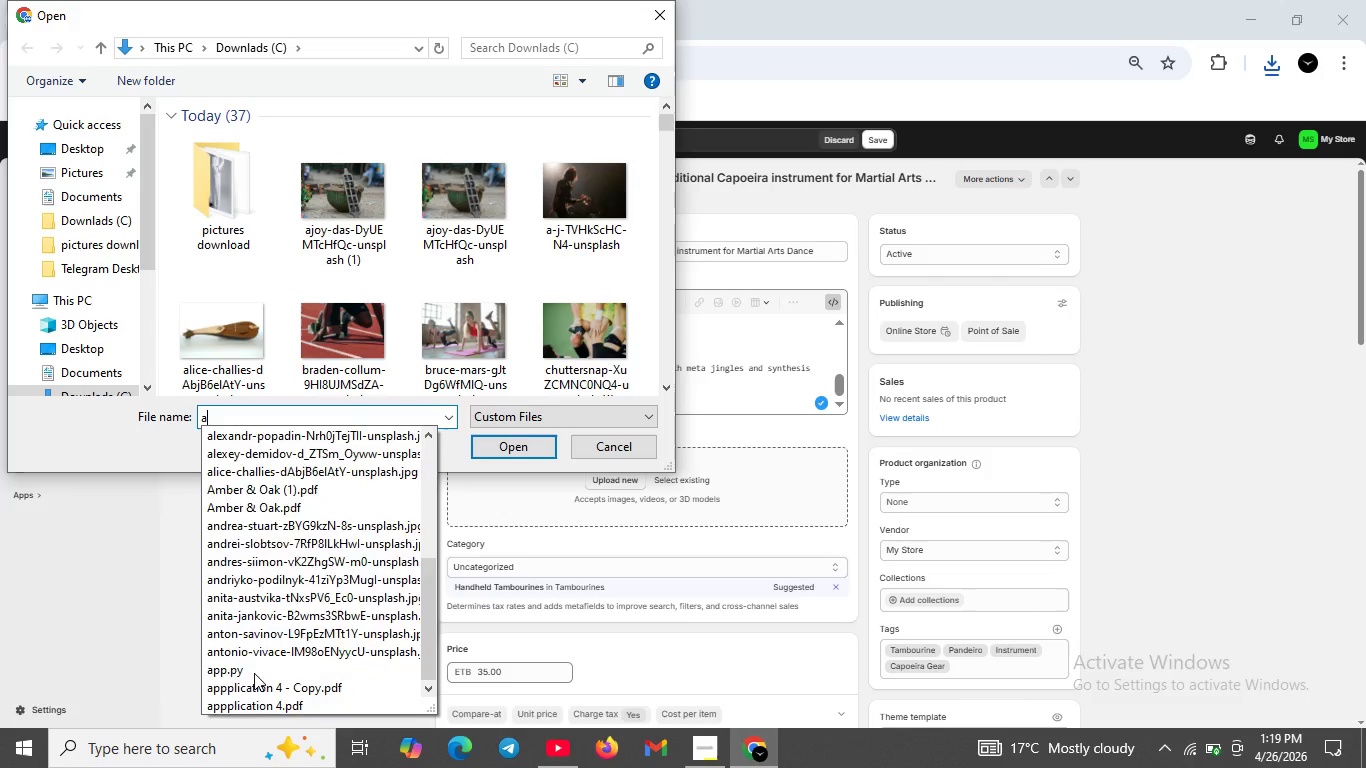 
scroll: coordinate [254, 673], scroll_direction: up, amount: 2.0
 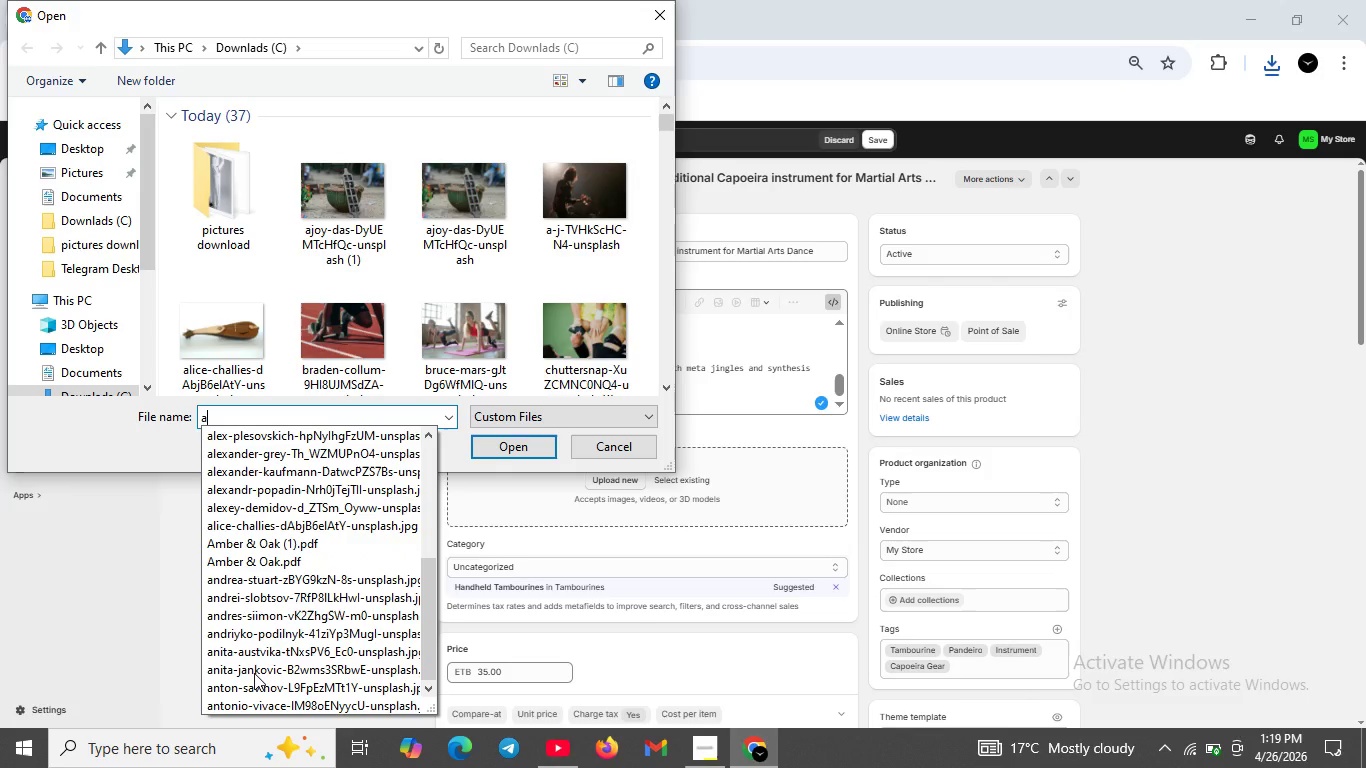 
scroll: coordinate [254, 673], scroll_direction: down, amount: 6.0
 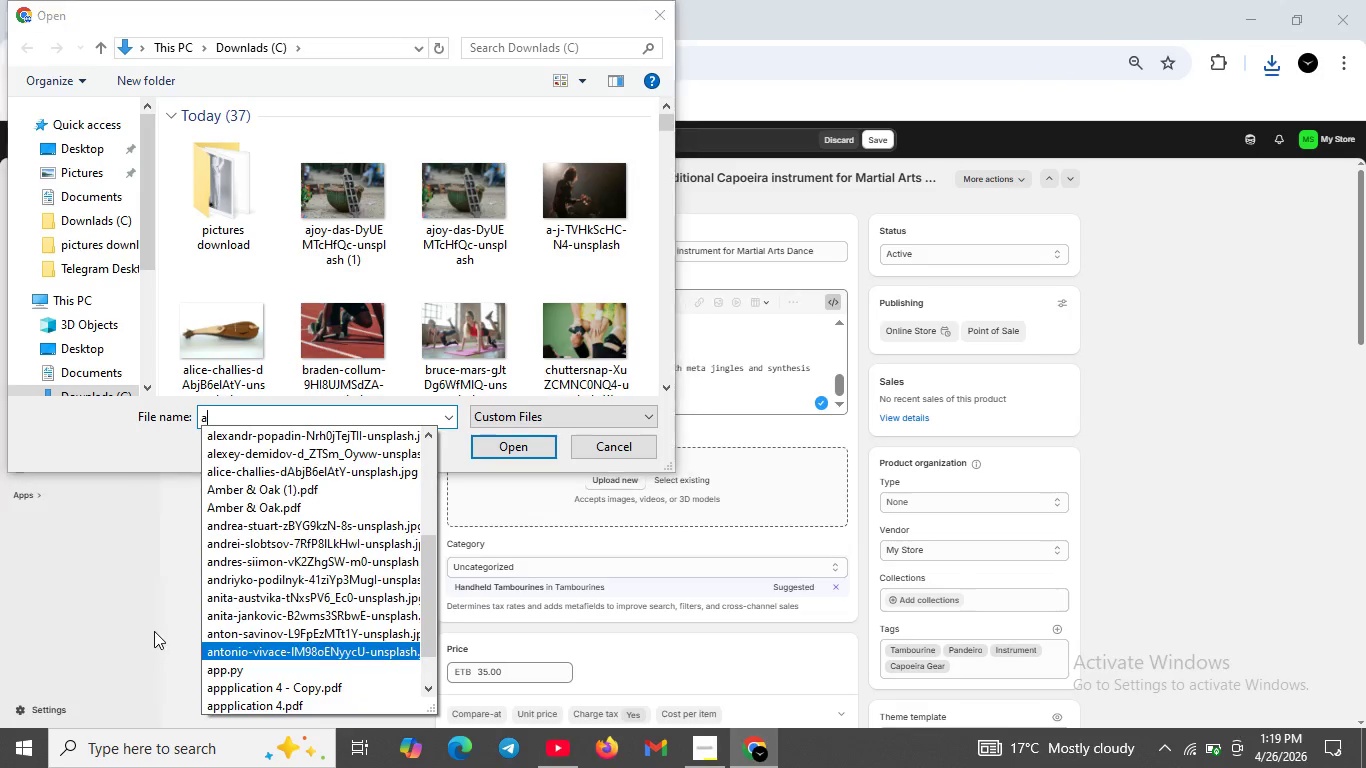 
left_click([154, 631])
 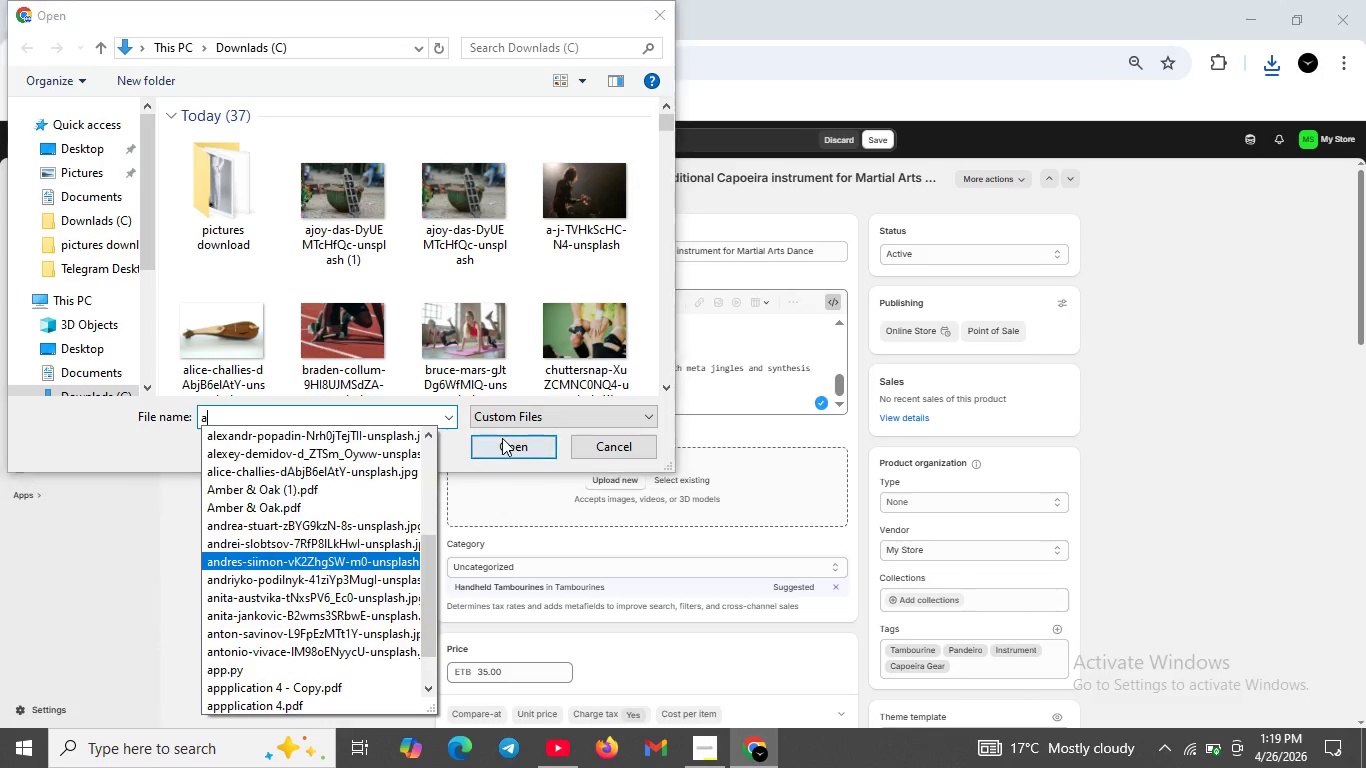 
left_click([502, 438])
 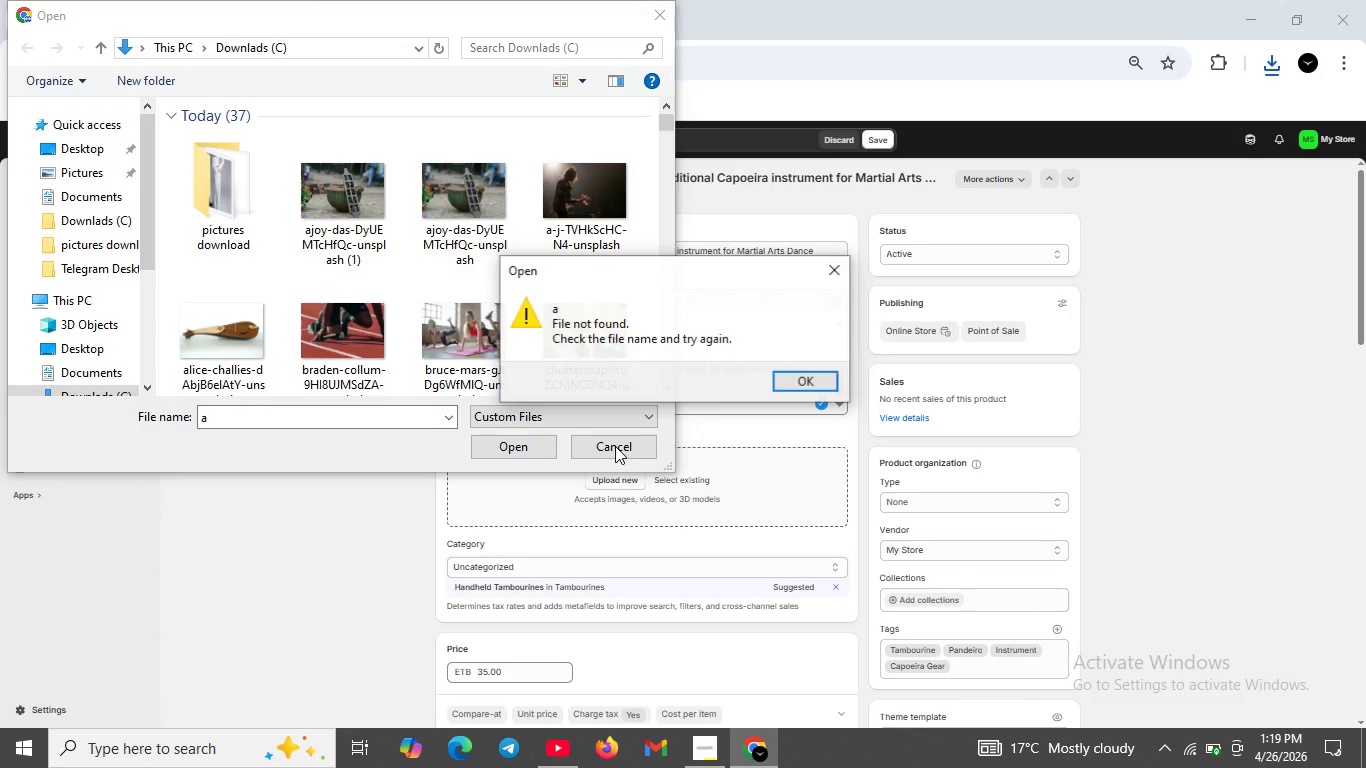 
left_click([615, 446])
 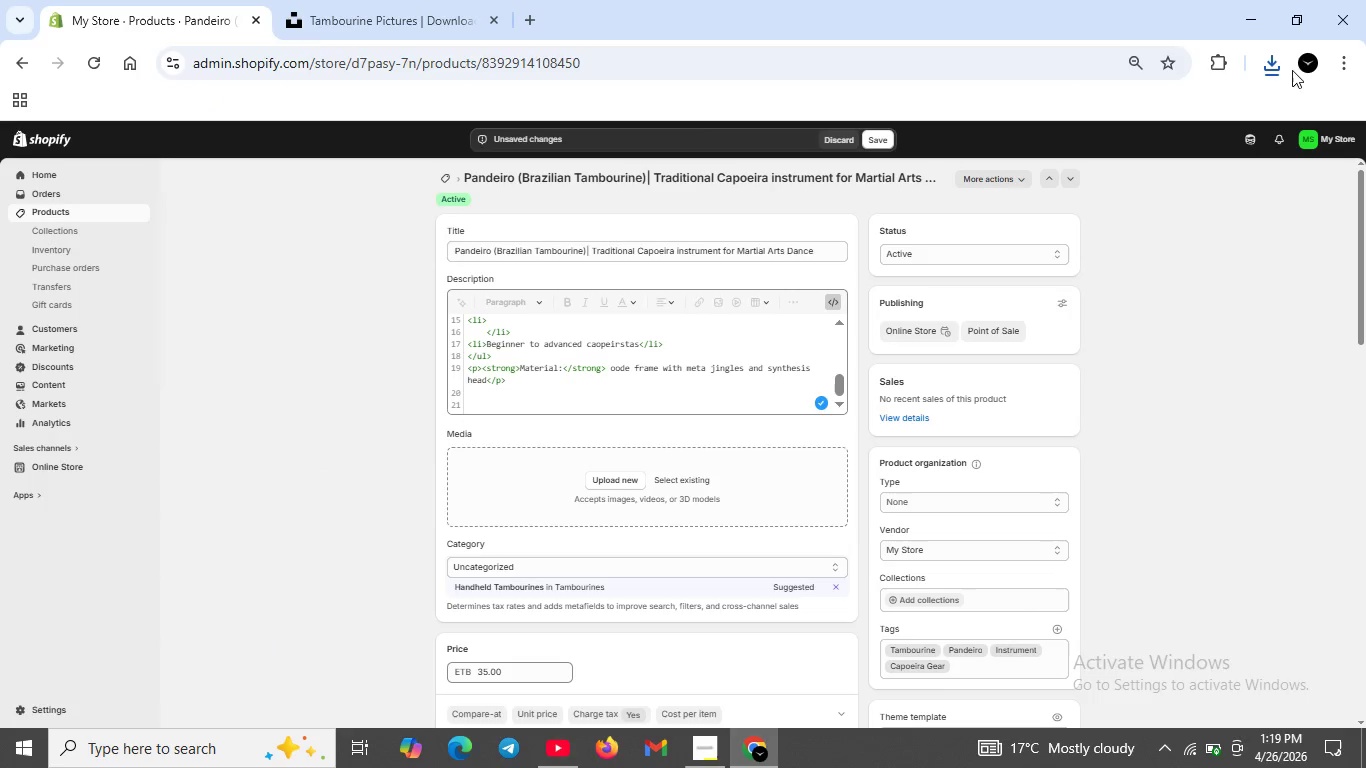 
left_click([1274, 66])
 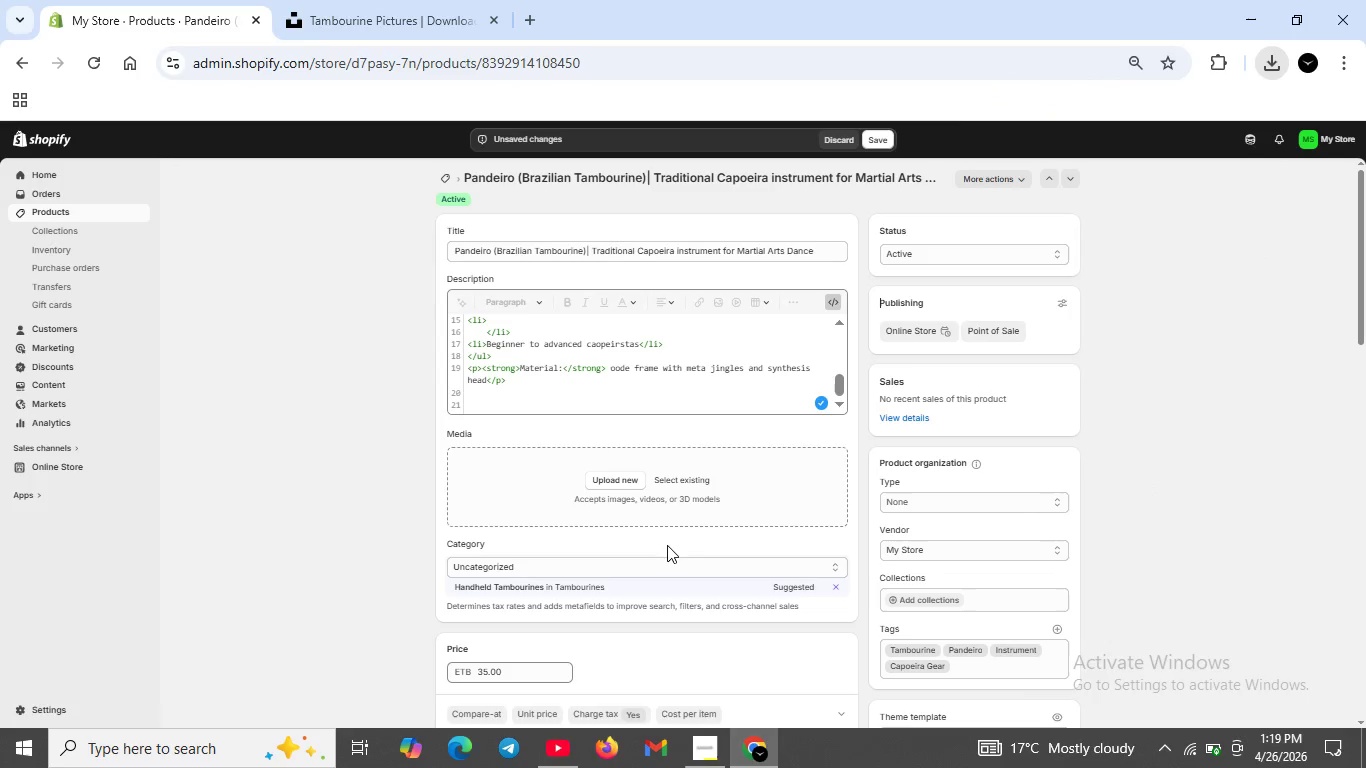 
left_click([621, 482])
 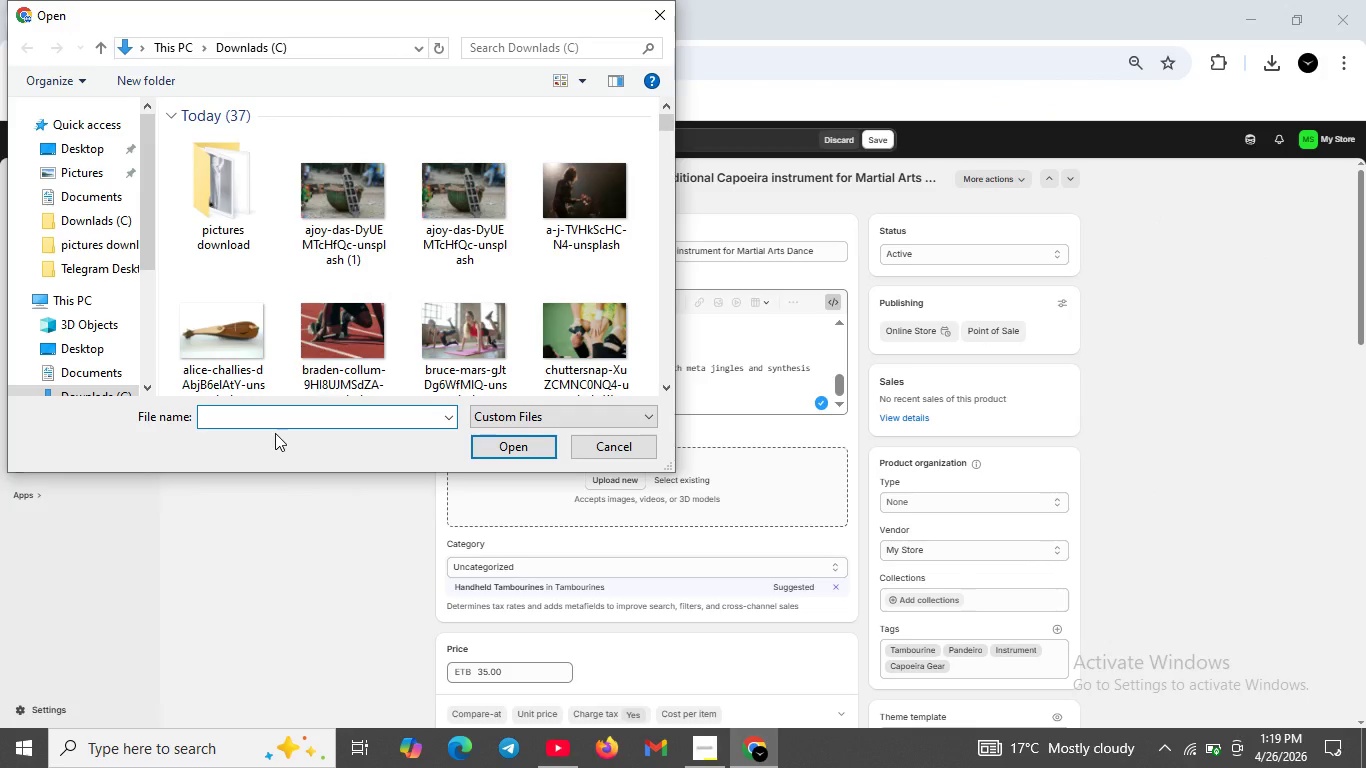 
type(ajoy)
 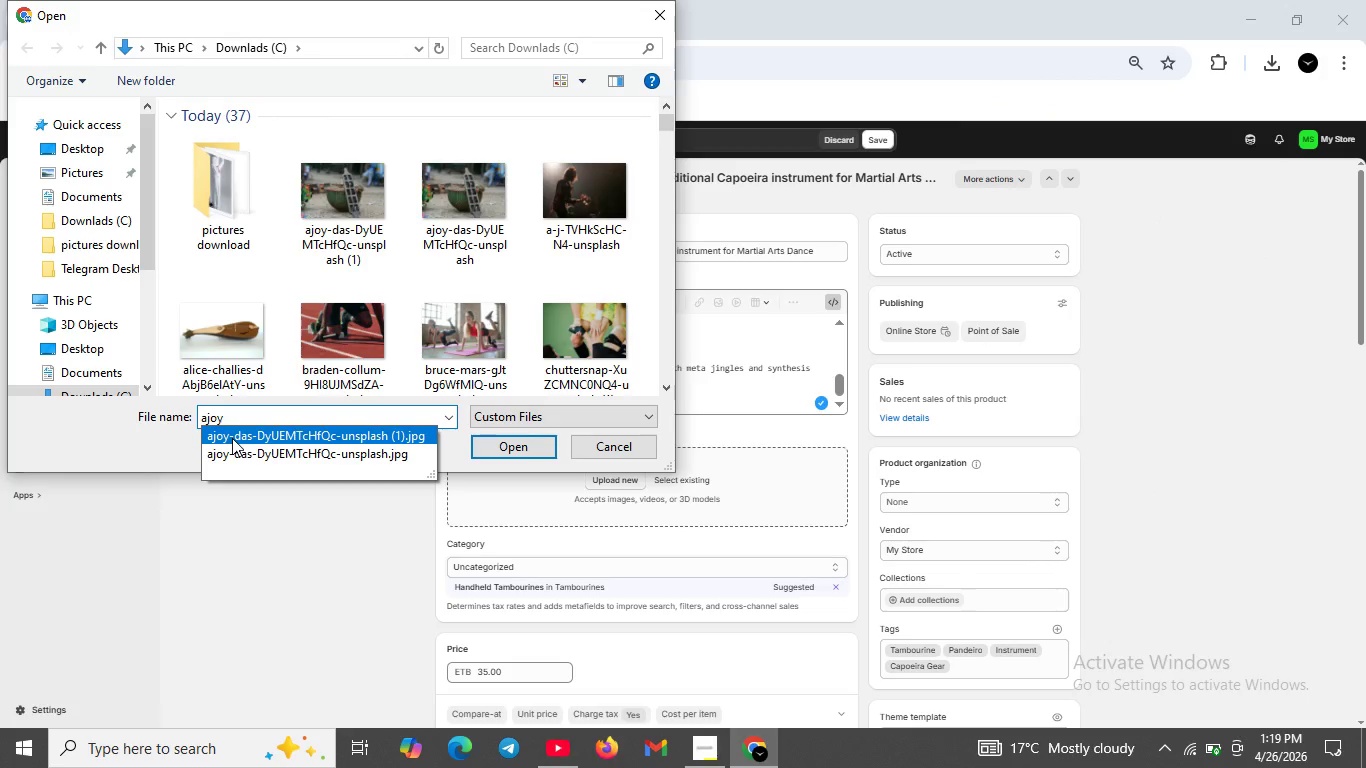 
left_click([233, 454])
 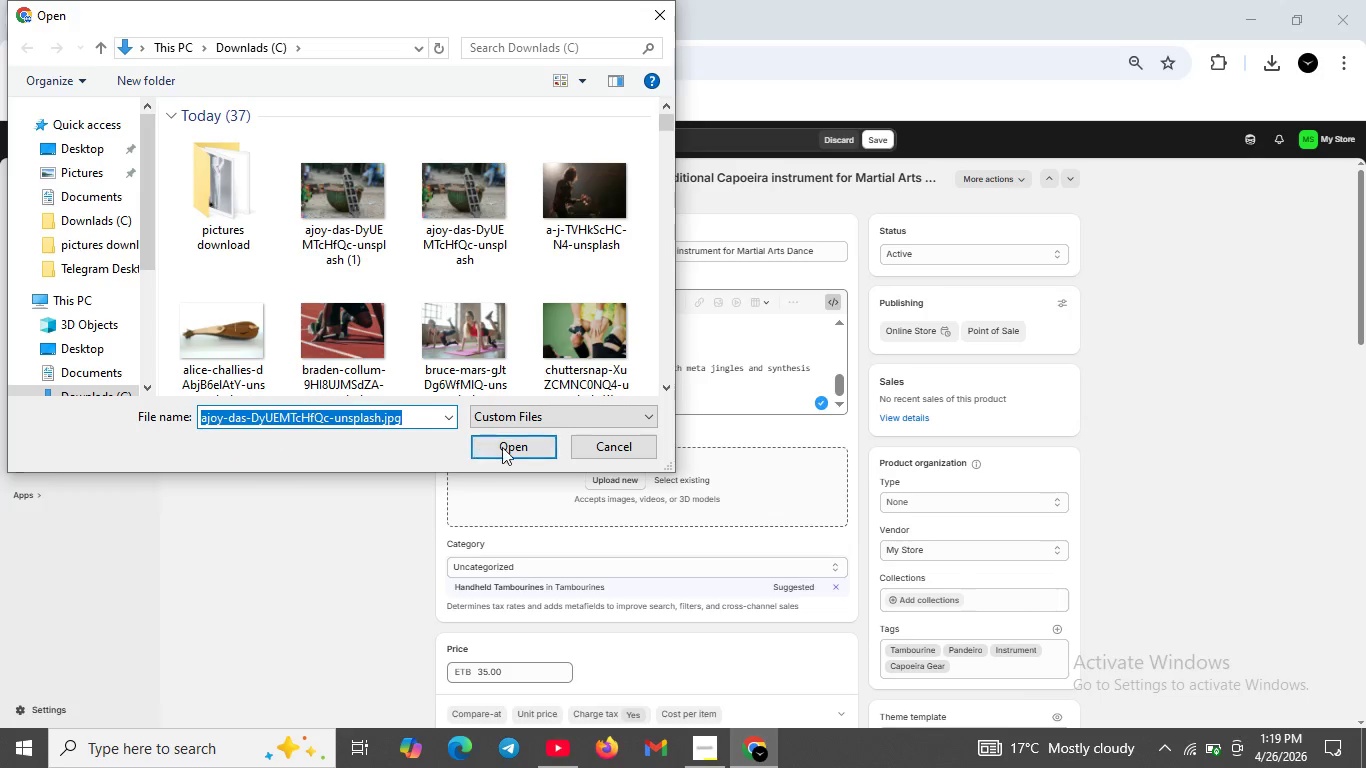 
left_click([510, 444])
 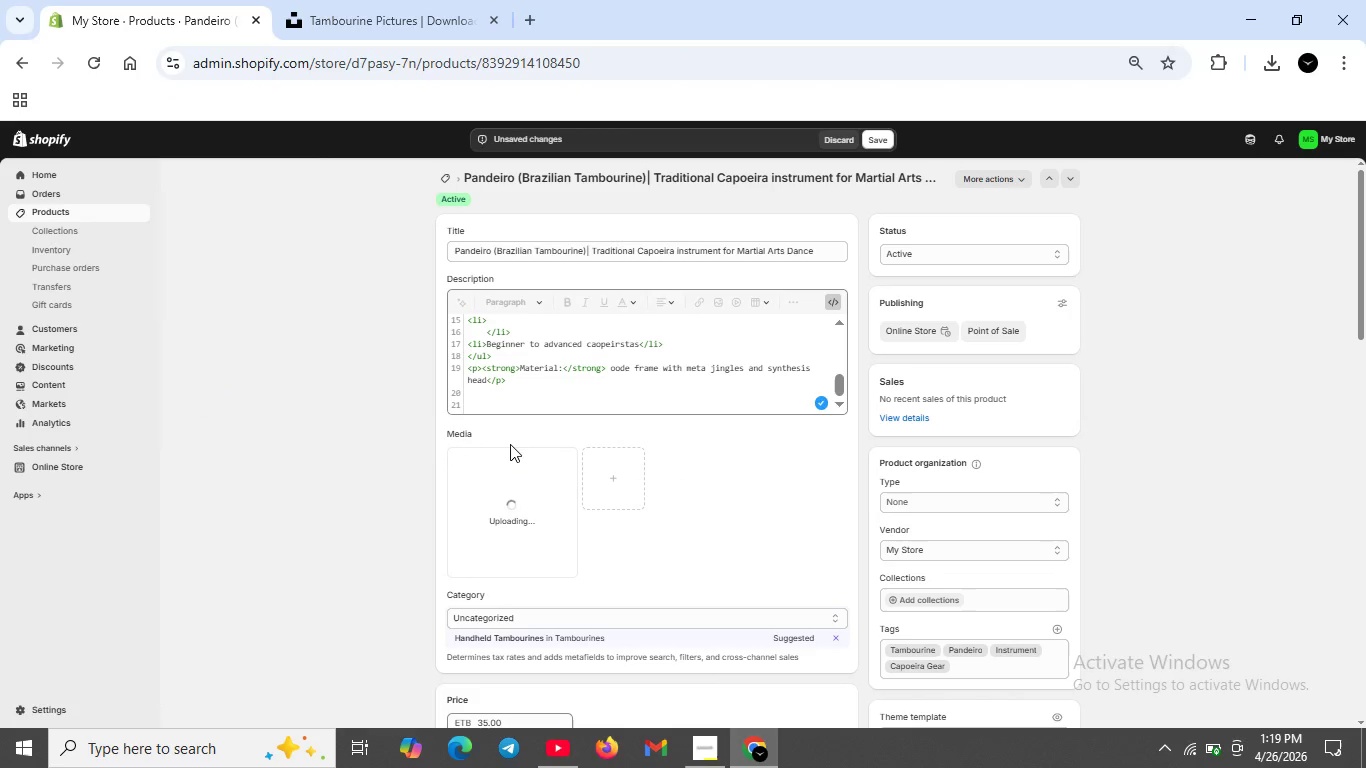 
wait(6.53)
 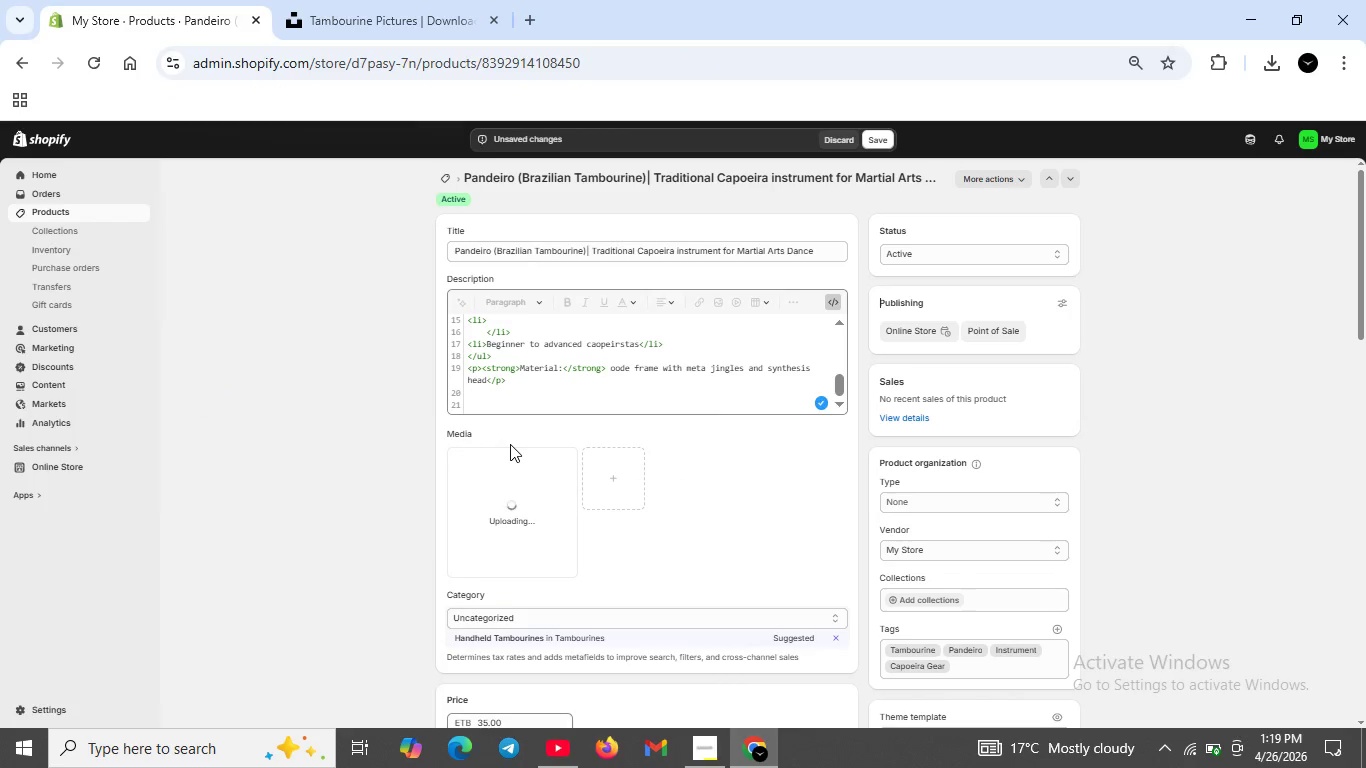 
left_click([1268, 65])
 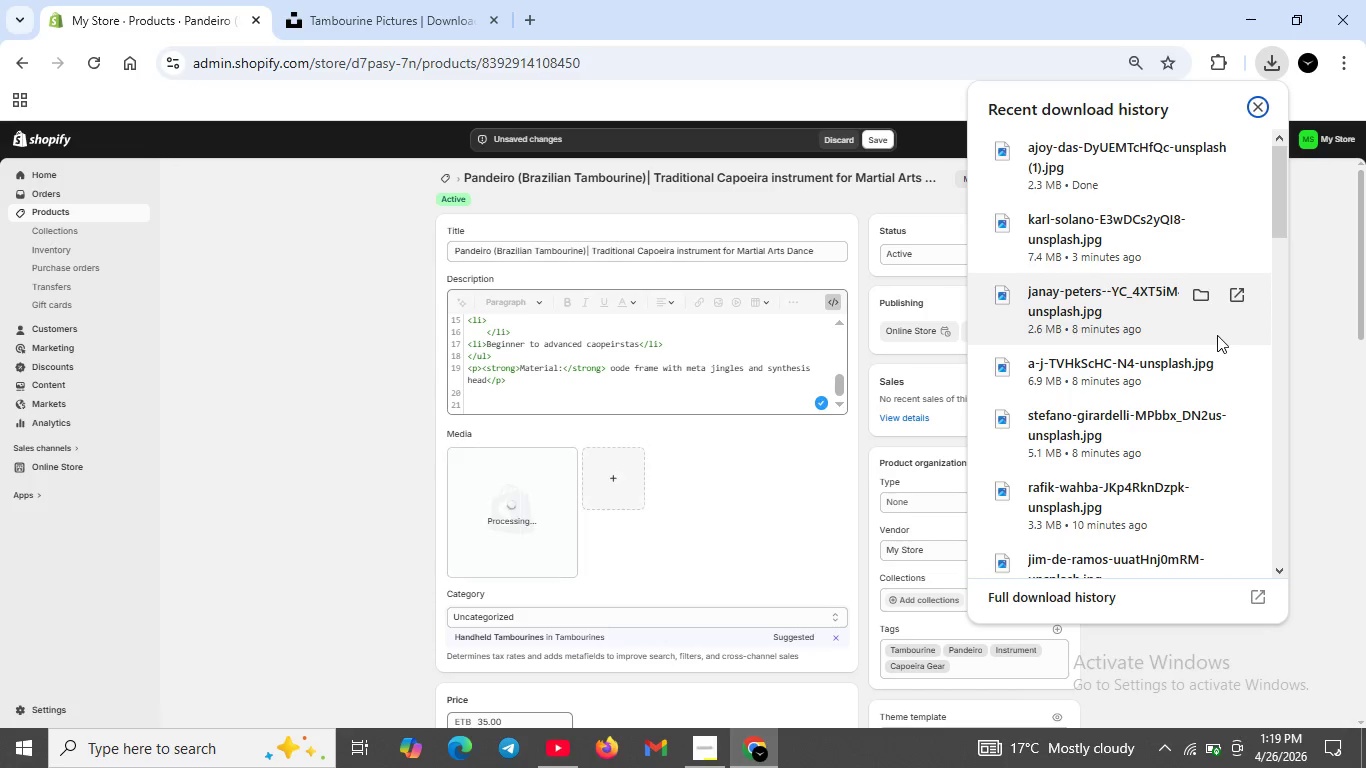 
wait(13.51)
 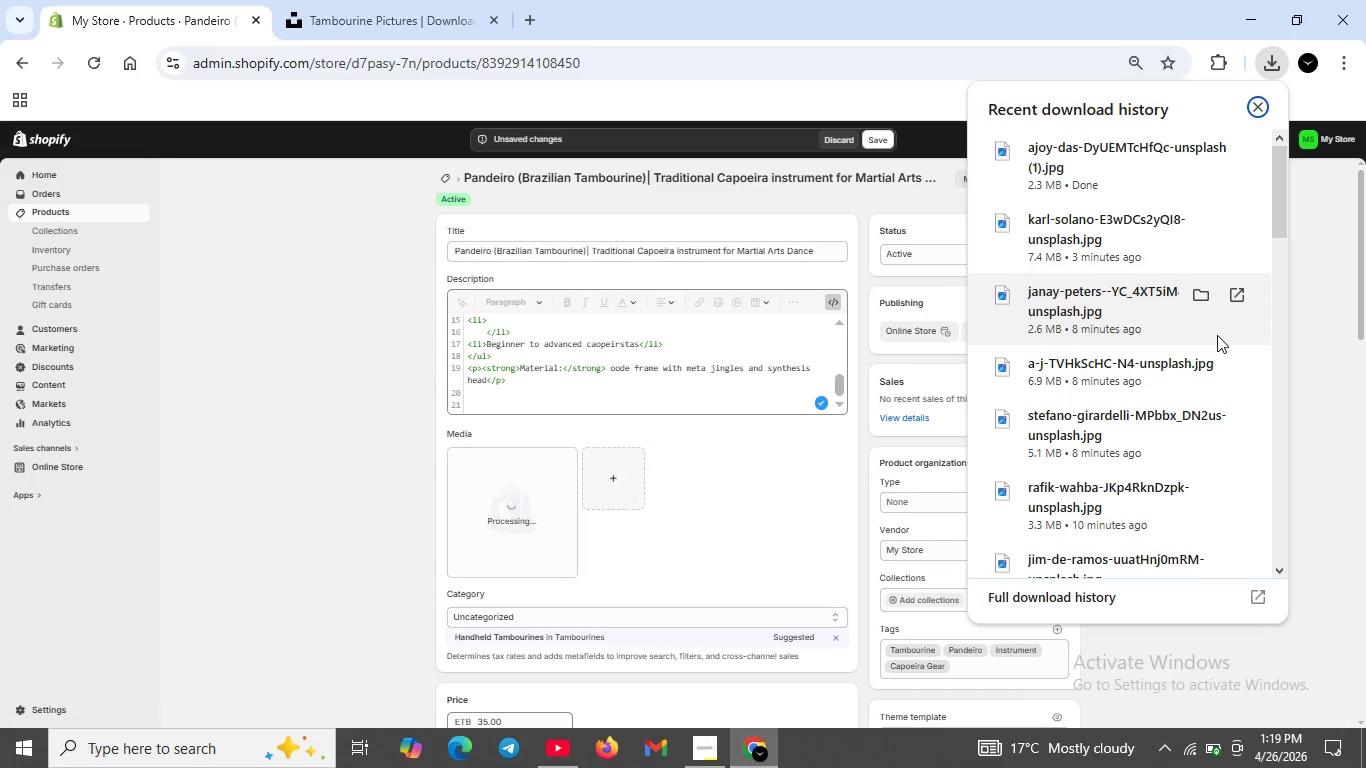 
double_click([613, 480])
 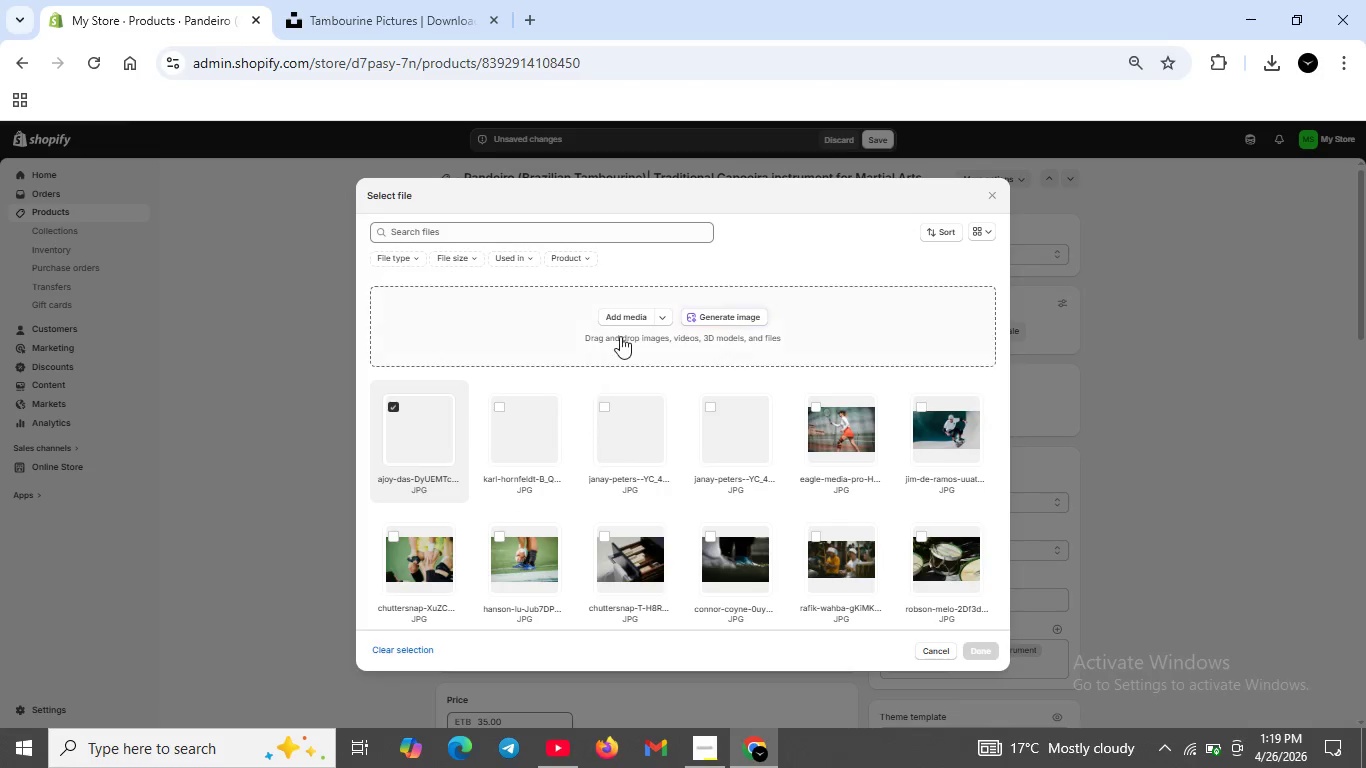 
left_click([635, 317])
 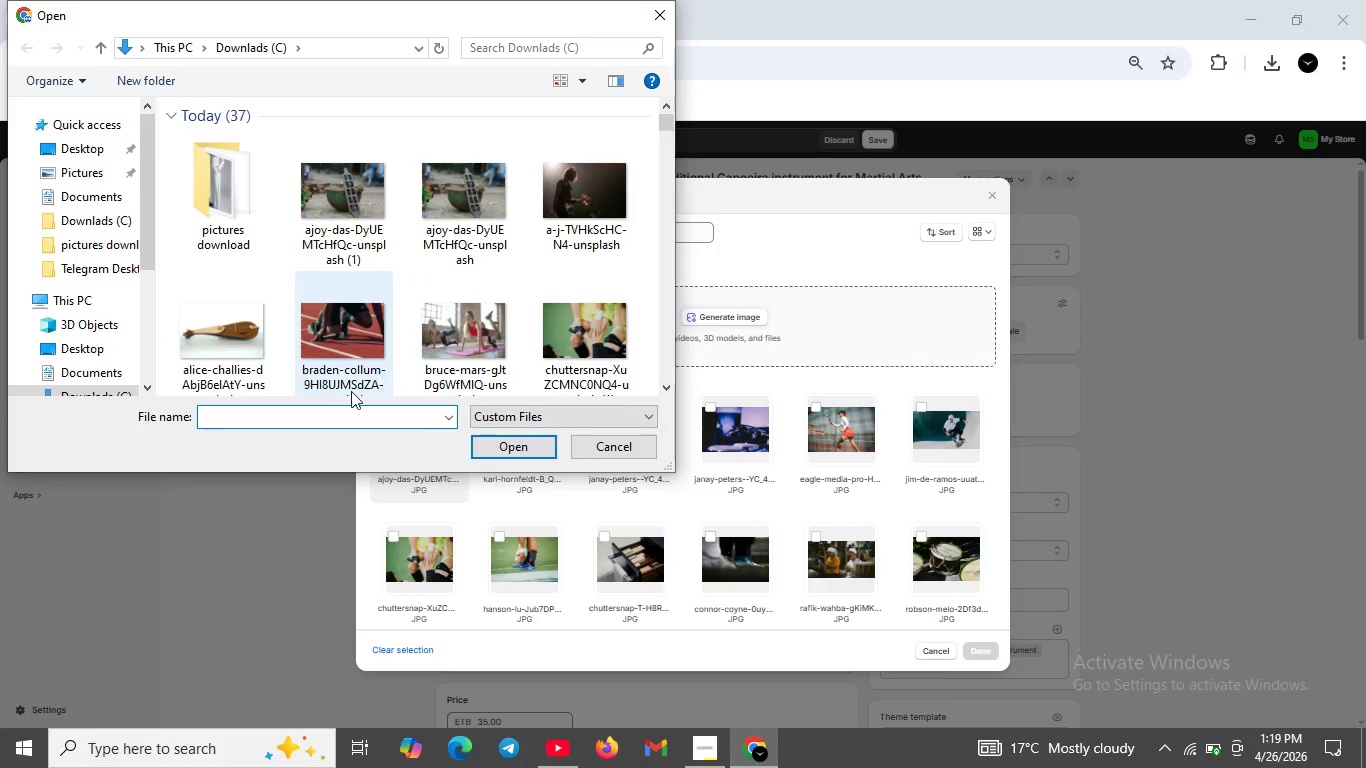 
key(A)
 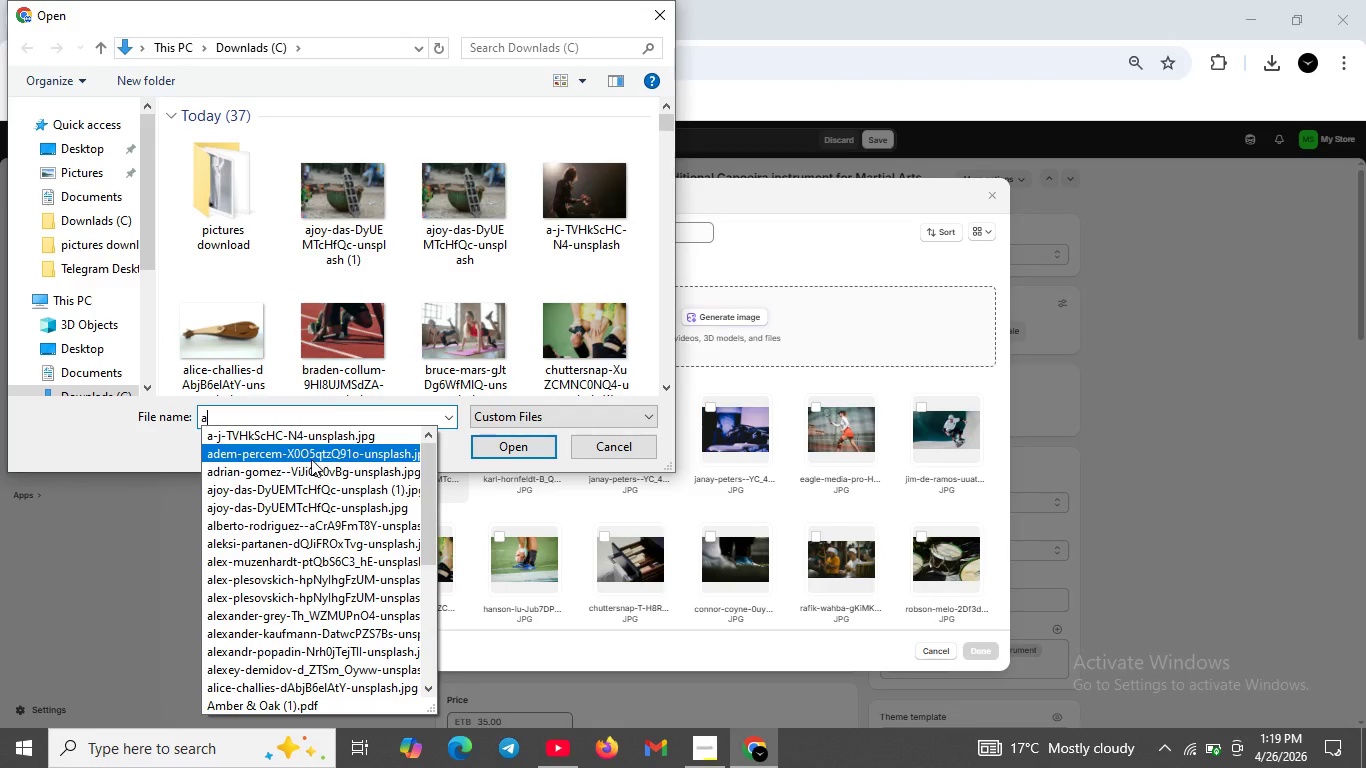 
left_click([313, 436])
 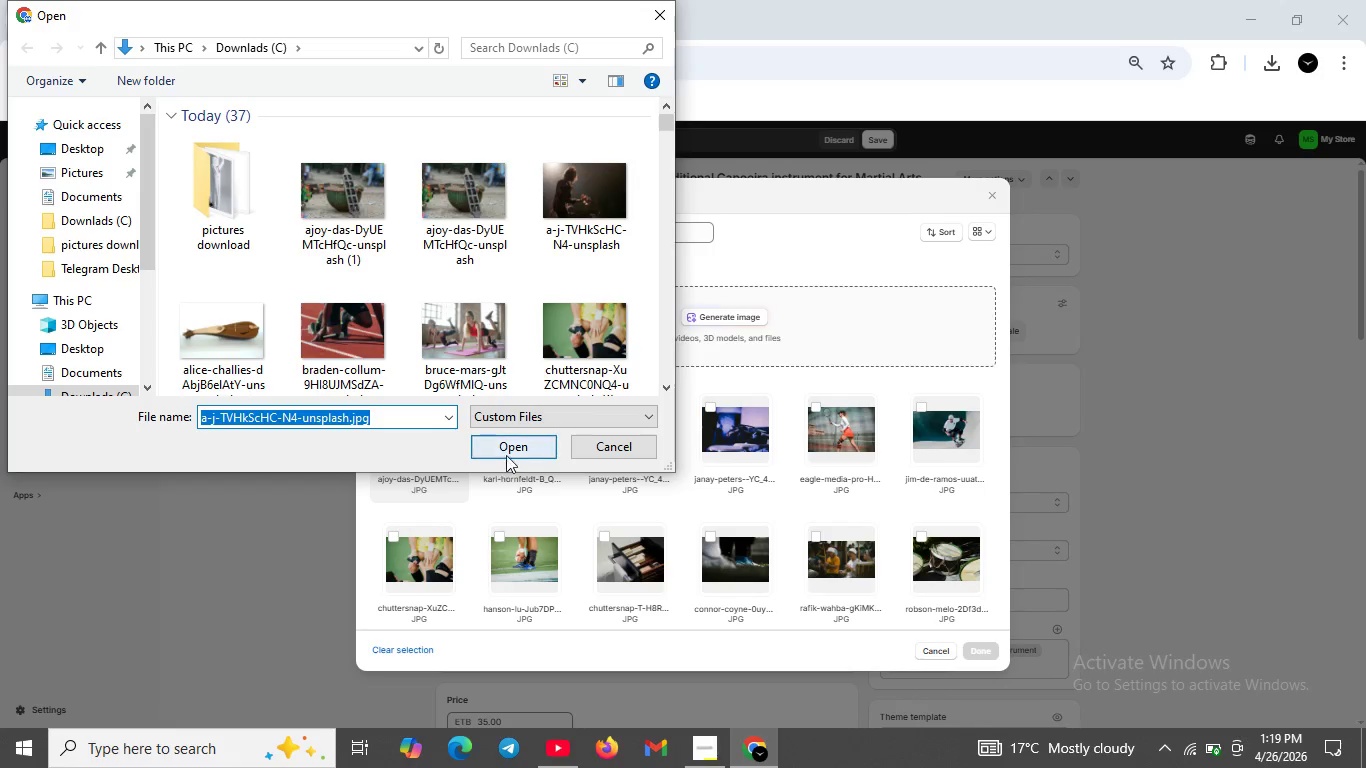 
left_click([508, 443])
 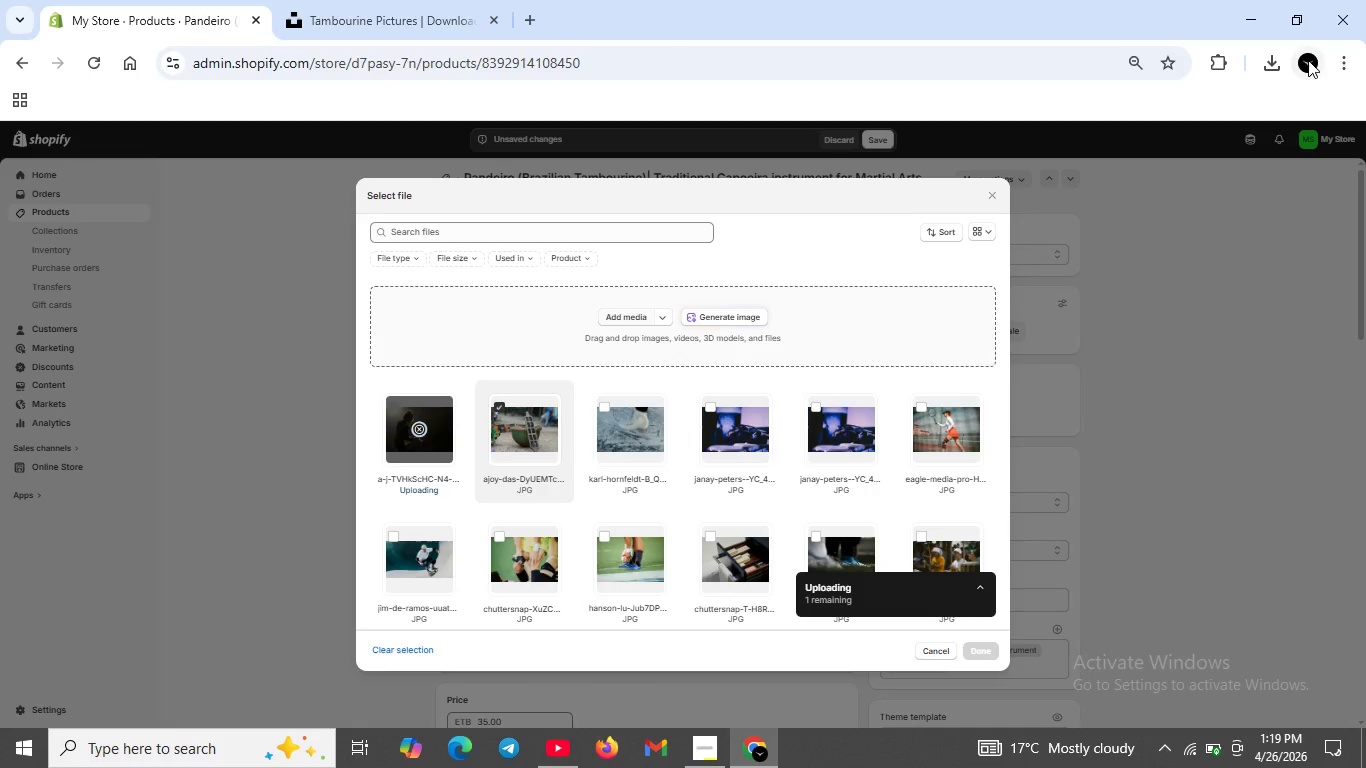 
left_click([1280, 58])
 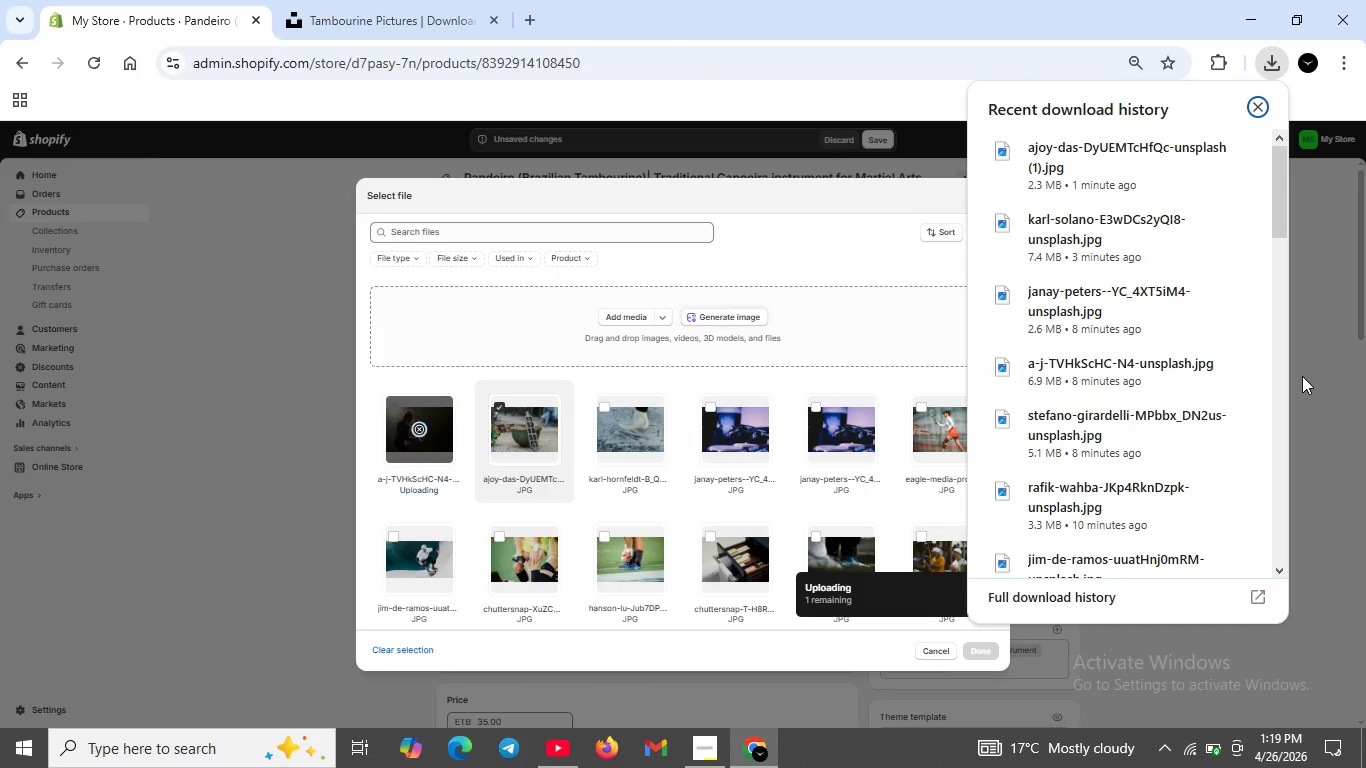 
left_click([1302, 376])
 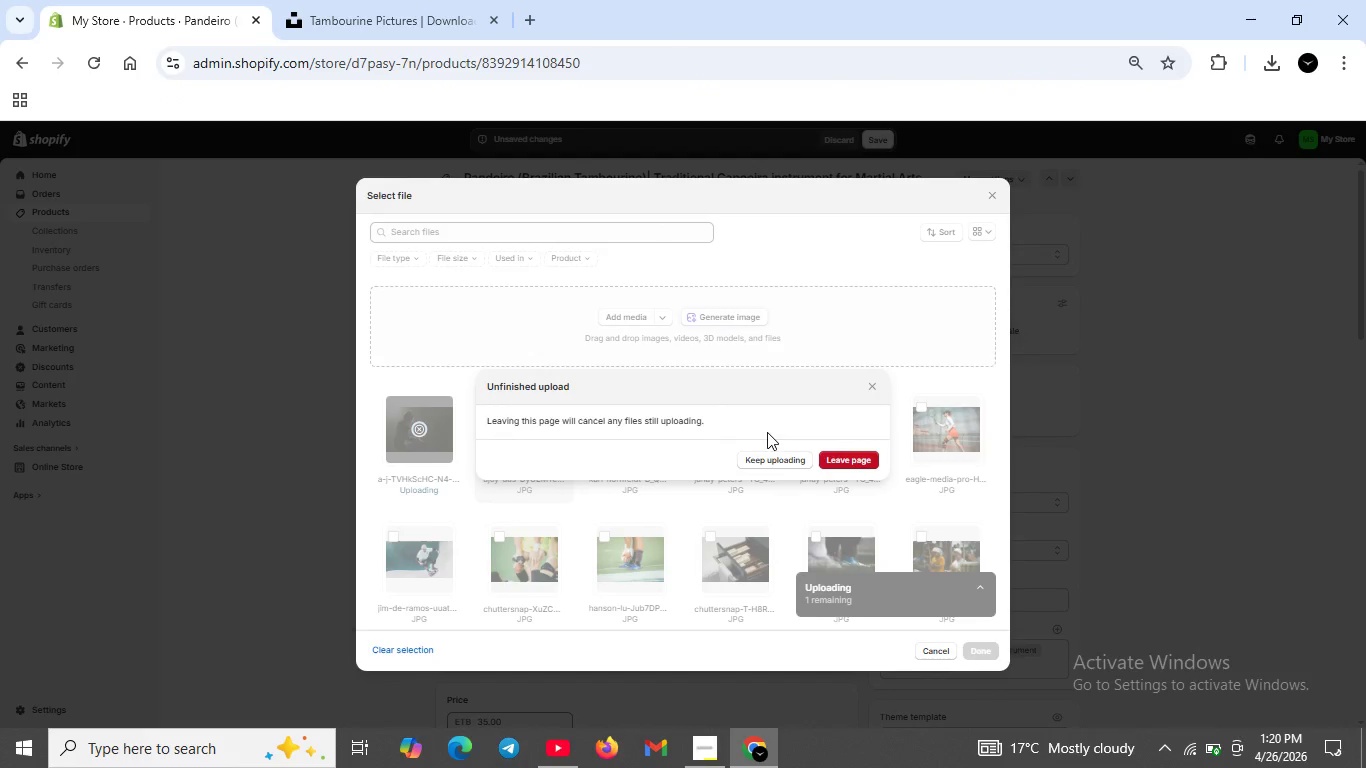 
left_click([769, 456])
 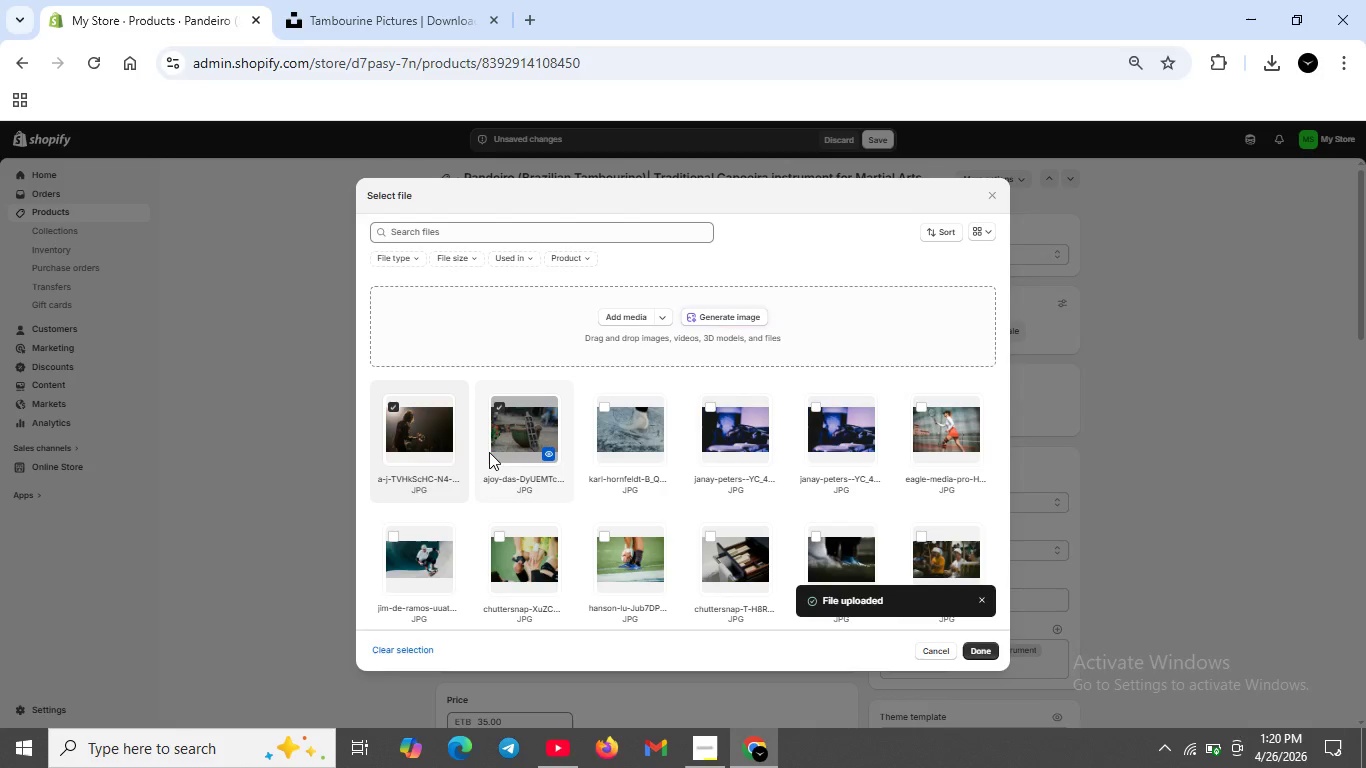 
wait(36.42)
 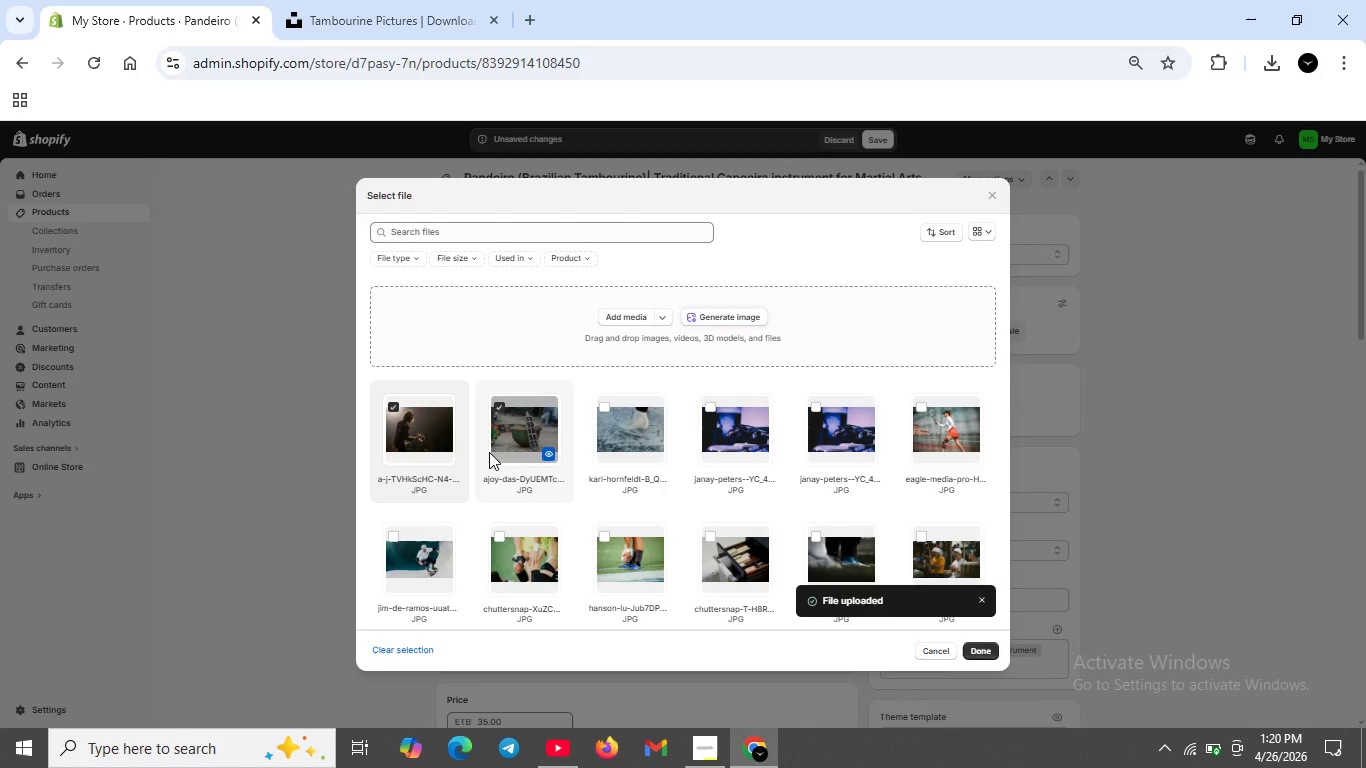 
left_click([975, 650])
 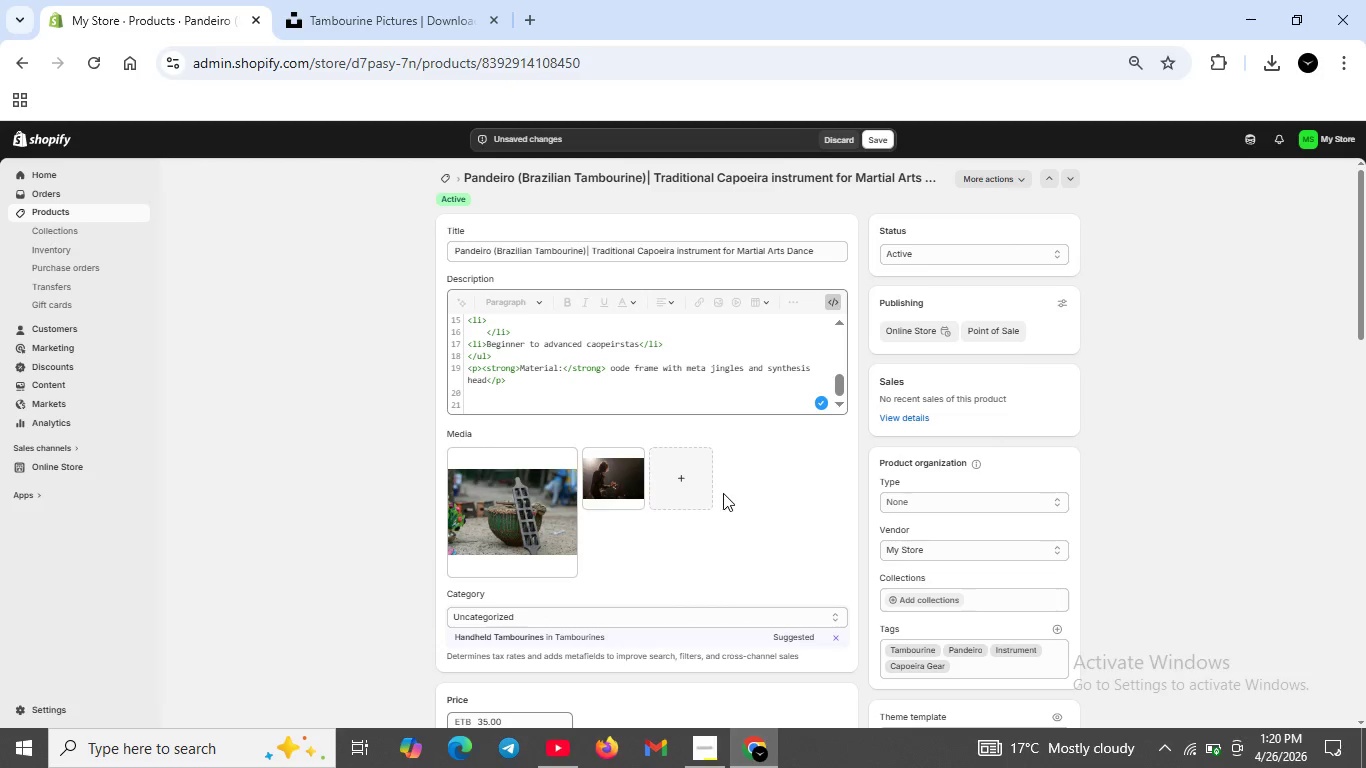 
wait(5.72)
 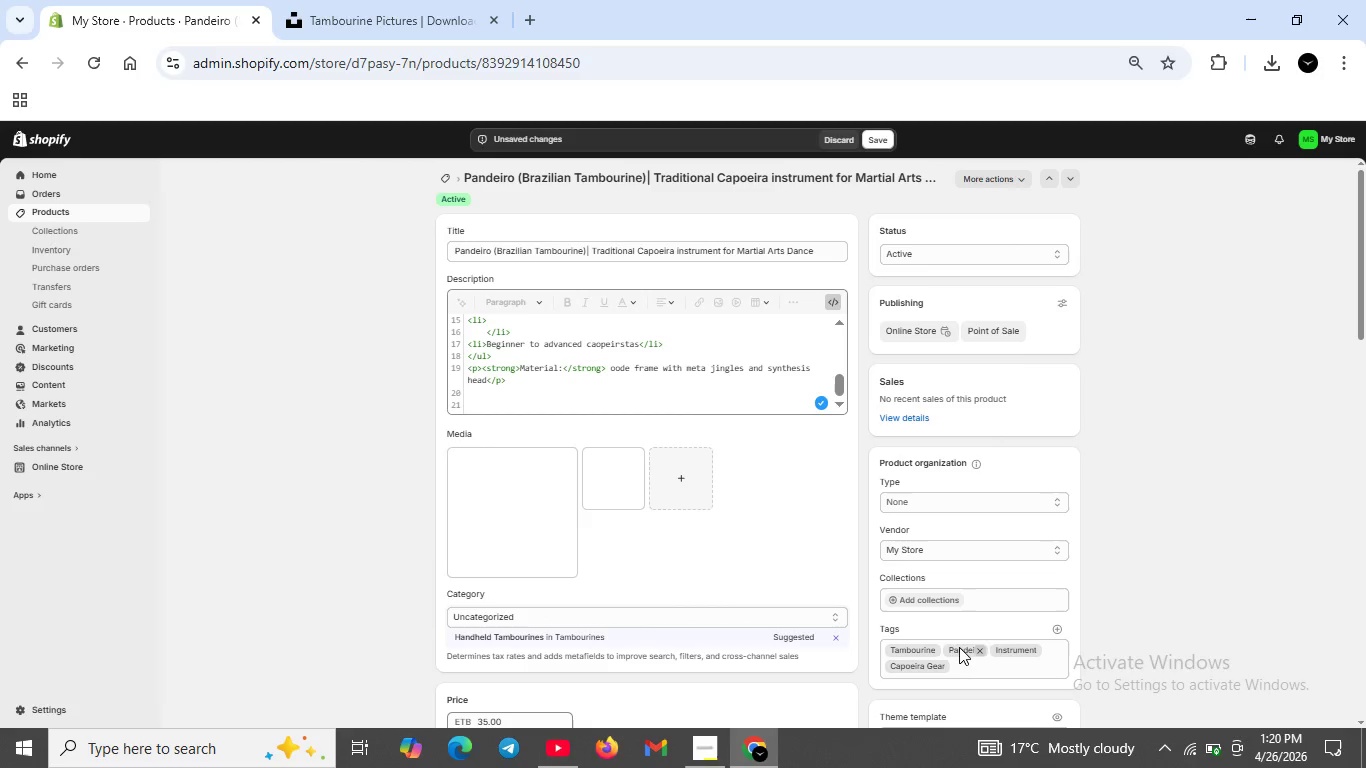 
left_click([690, 475])
 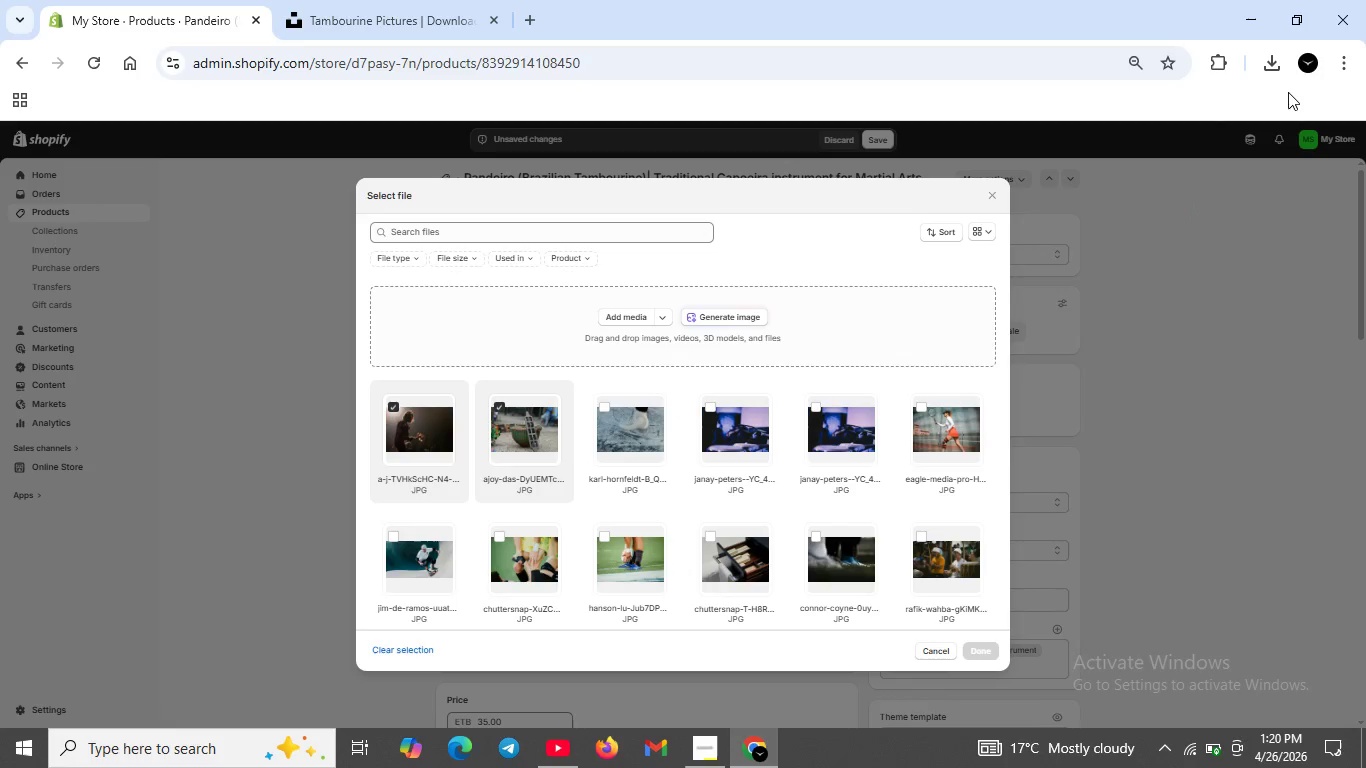 
wait(5.25)
 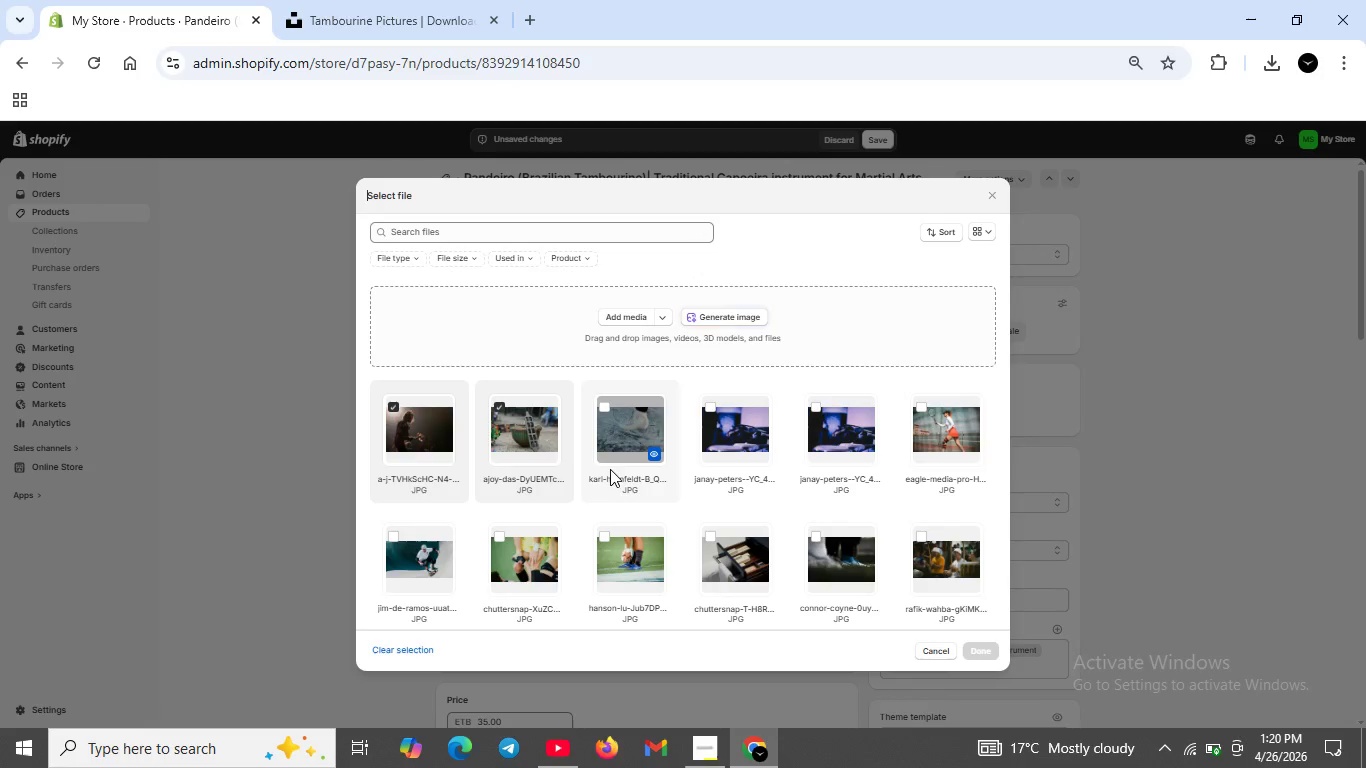 
left_click([1273, 60])
 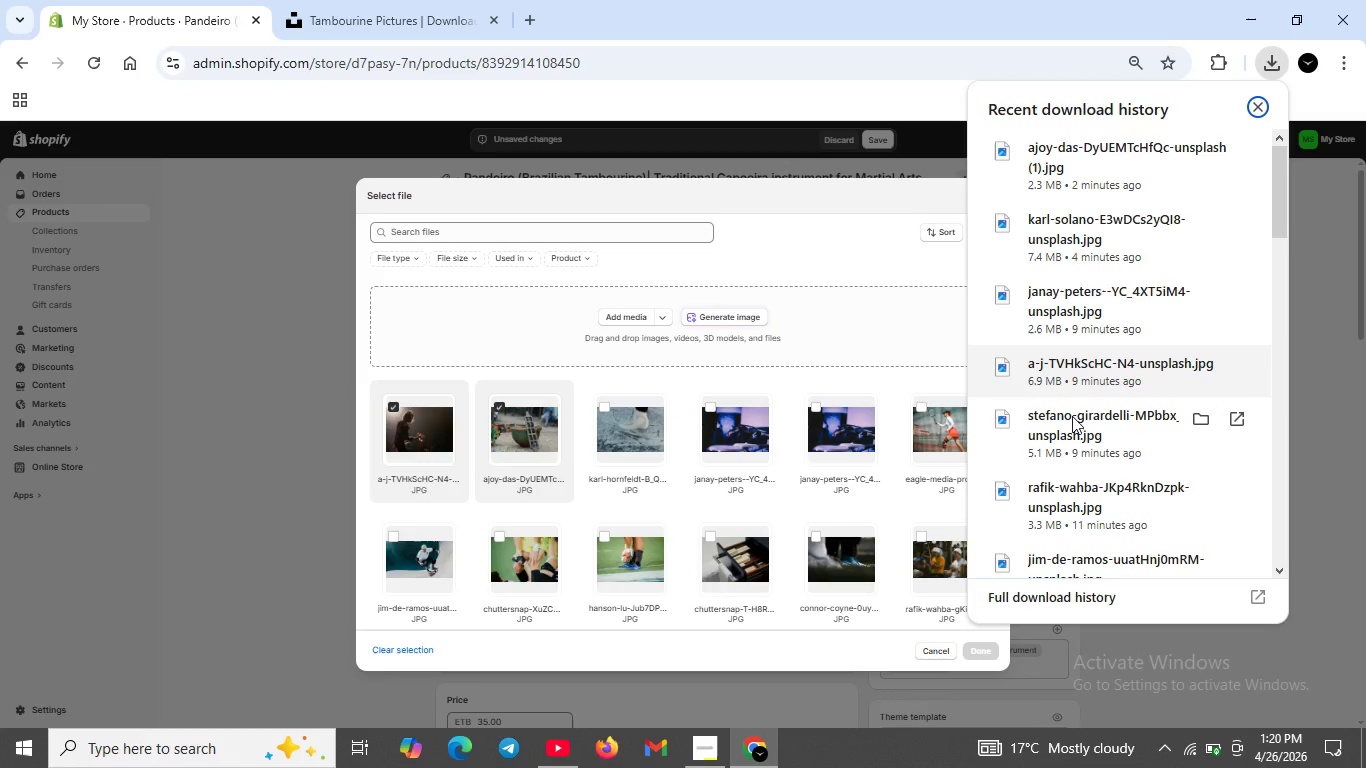 
wait(7.58)
 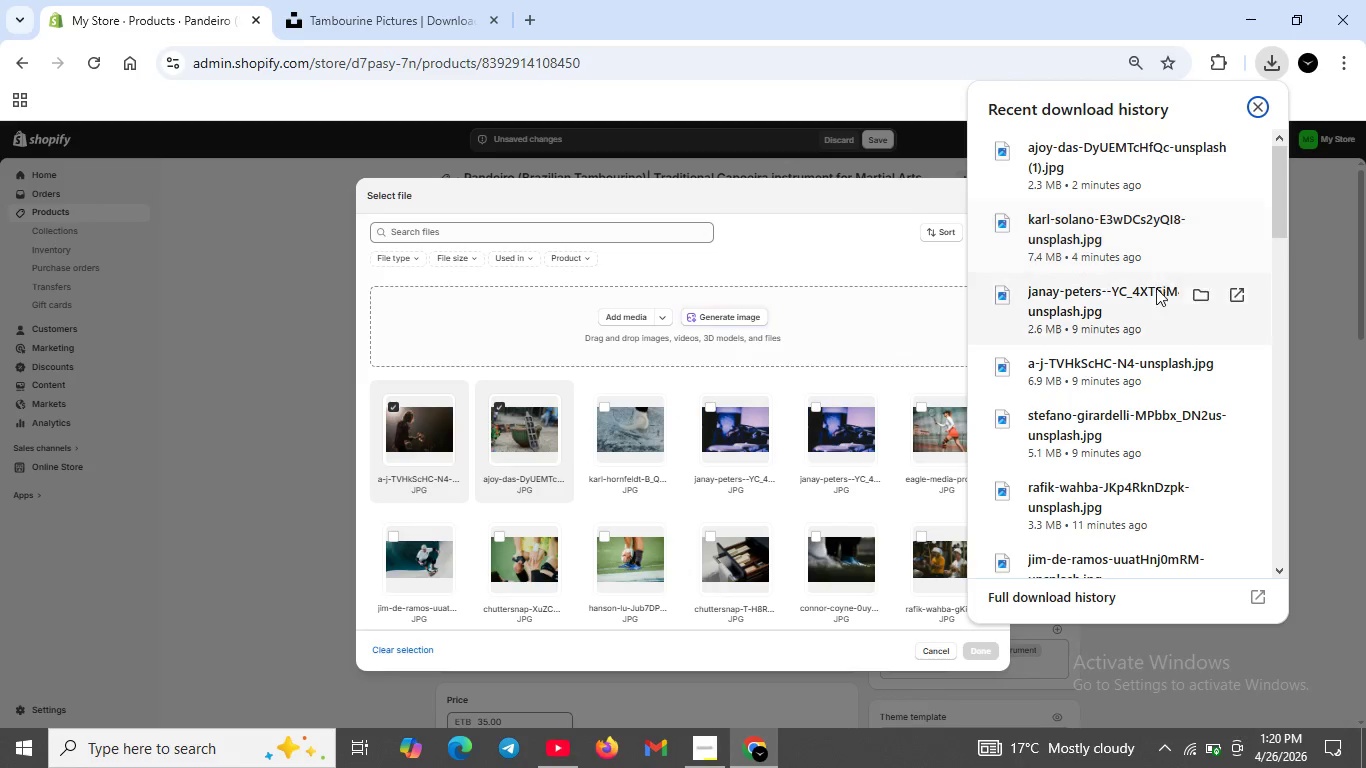 
left_click([385, 10])
 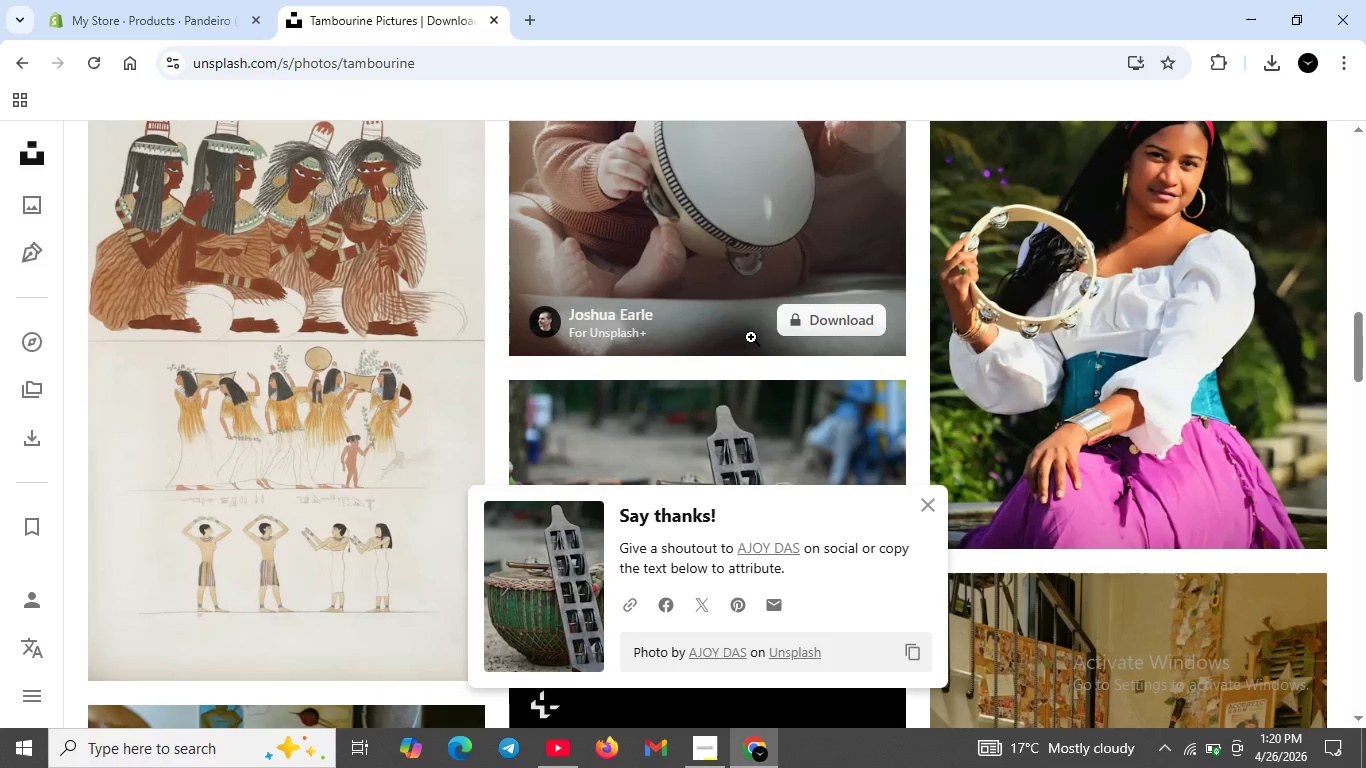 
scroll: coordinate [441, 491], scroll_direction: up, amount: 10.0
 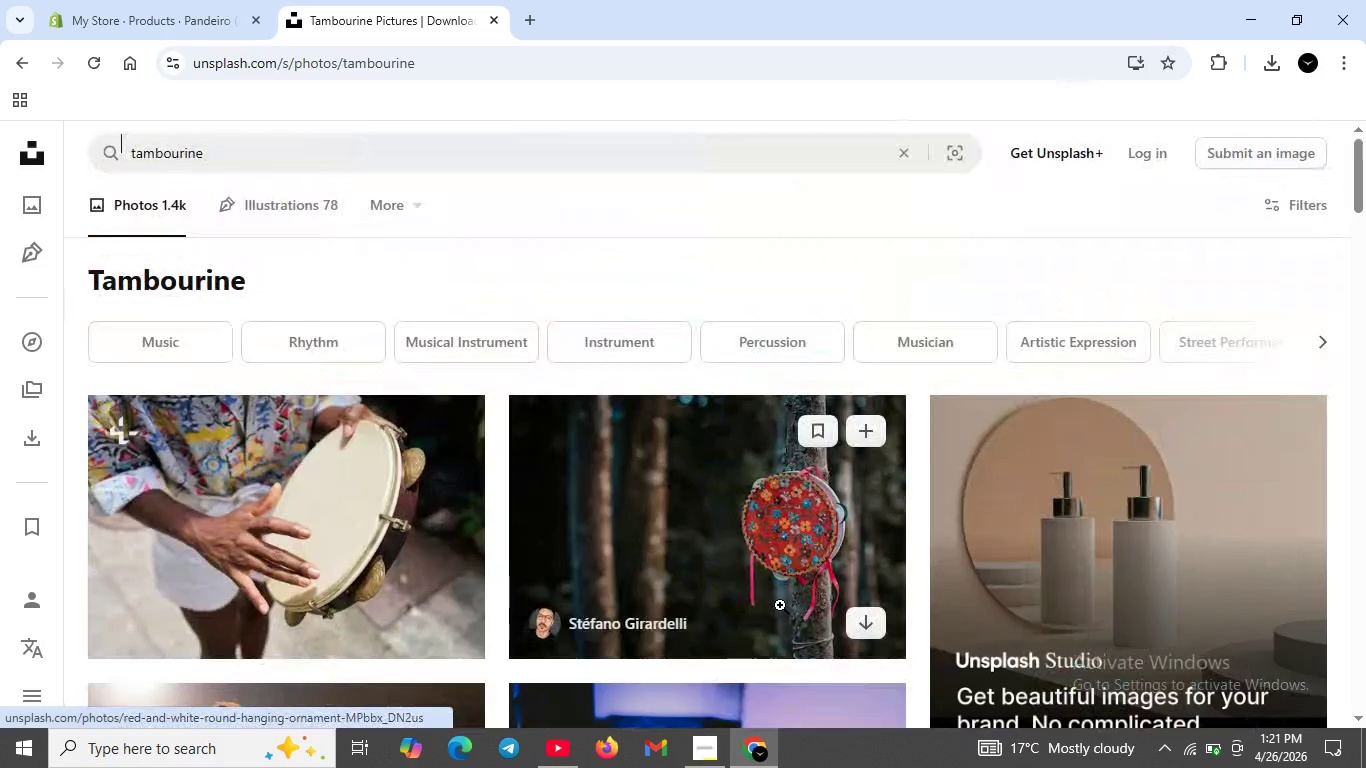 
left_click([865, 619])
 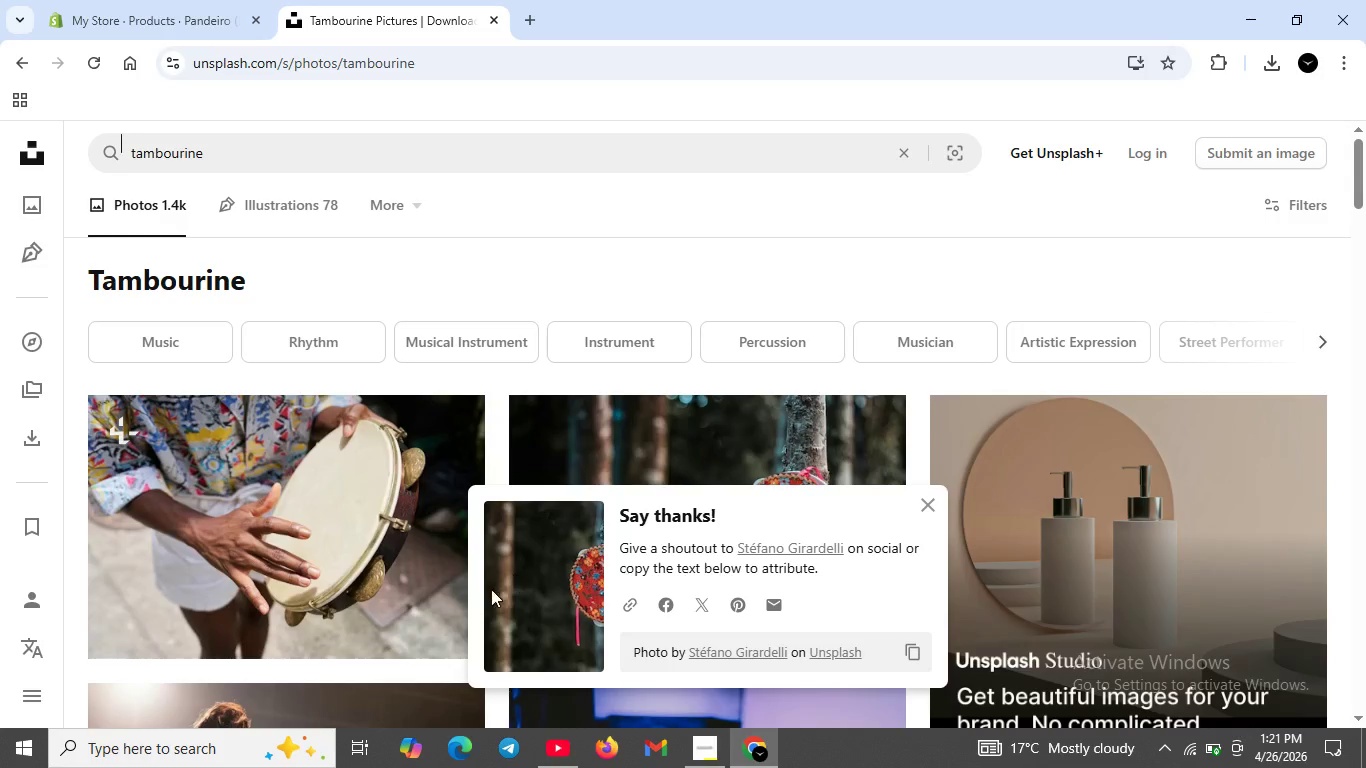 
scroll: coordinate [438, 616], scroll_direction: none, amount: 0.0
 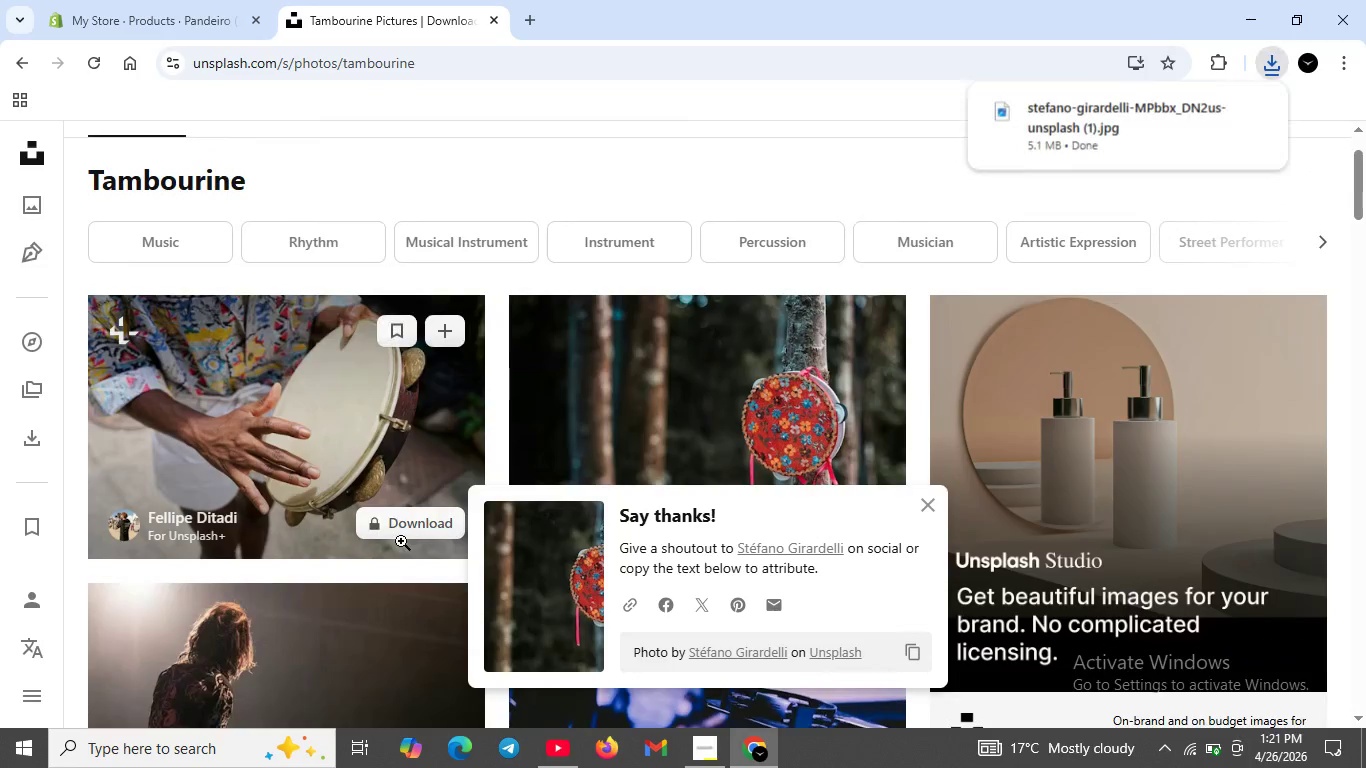 
scroll: coordinate [961, 585], scroll_direction: down, amount: 20.0
 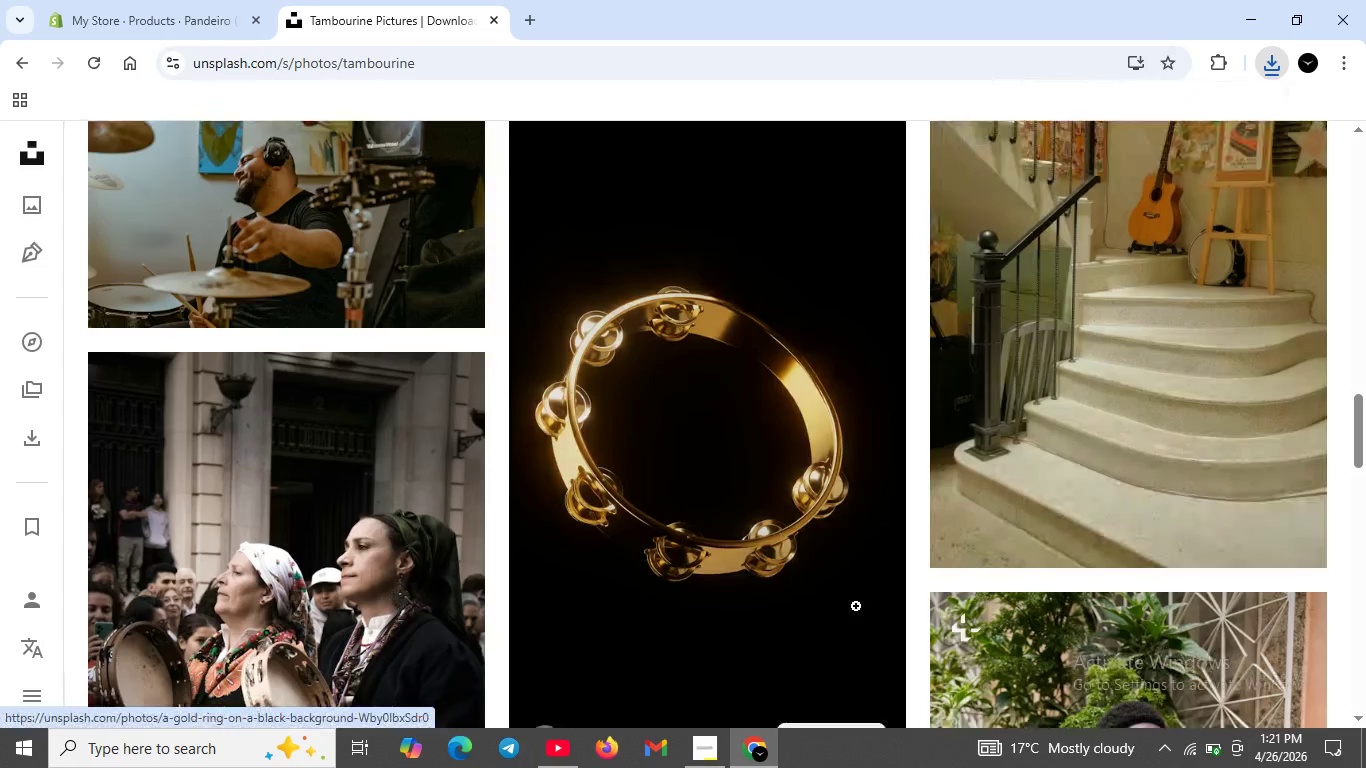 
scroll: coordinate [650, 546], scroll_direction: up, amount: 28.0
 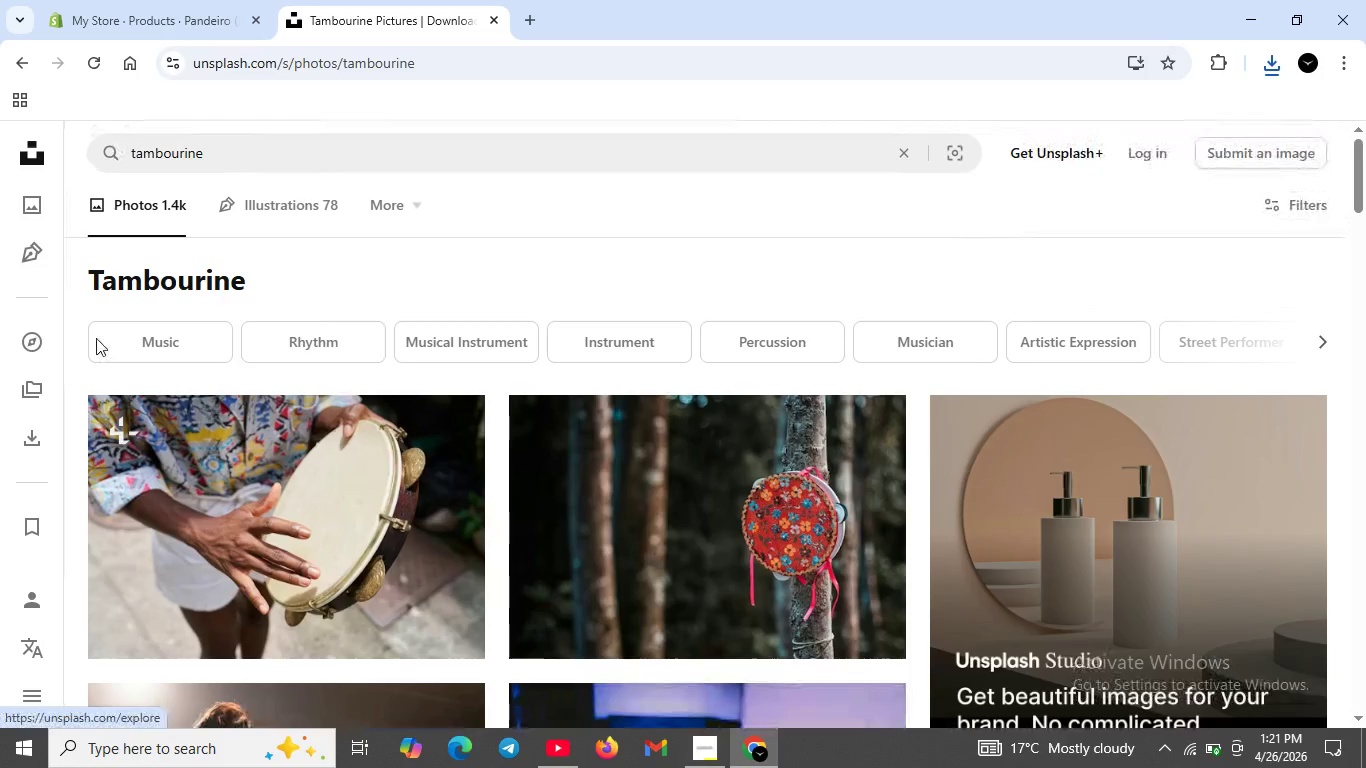 
mouse_move([148, 346])
 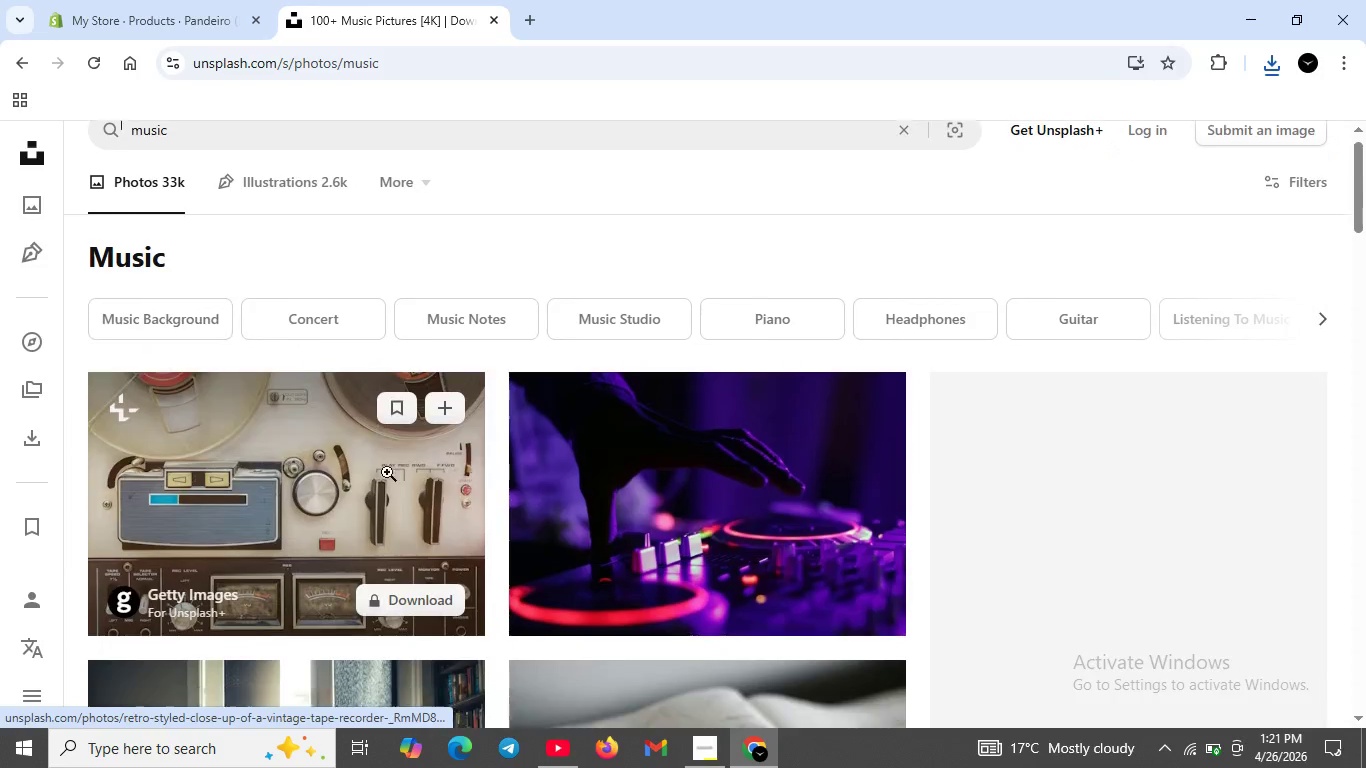 
scroll: coordinate [622, 484], scroll_direction: down, amount: 5.0
 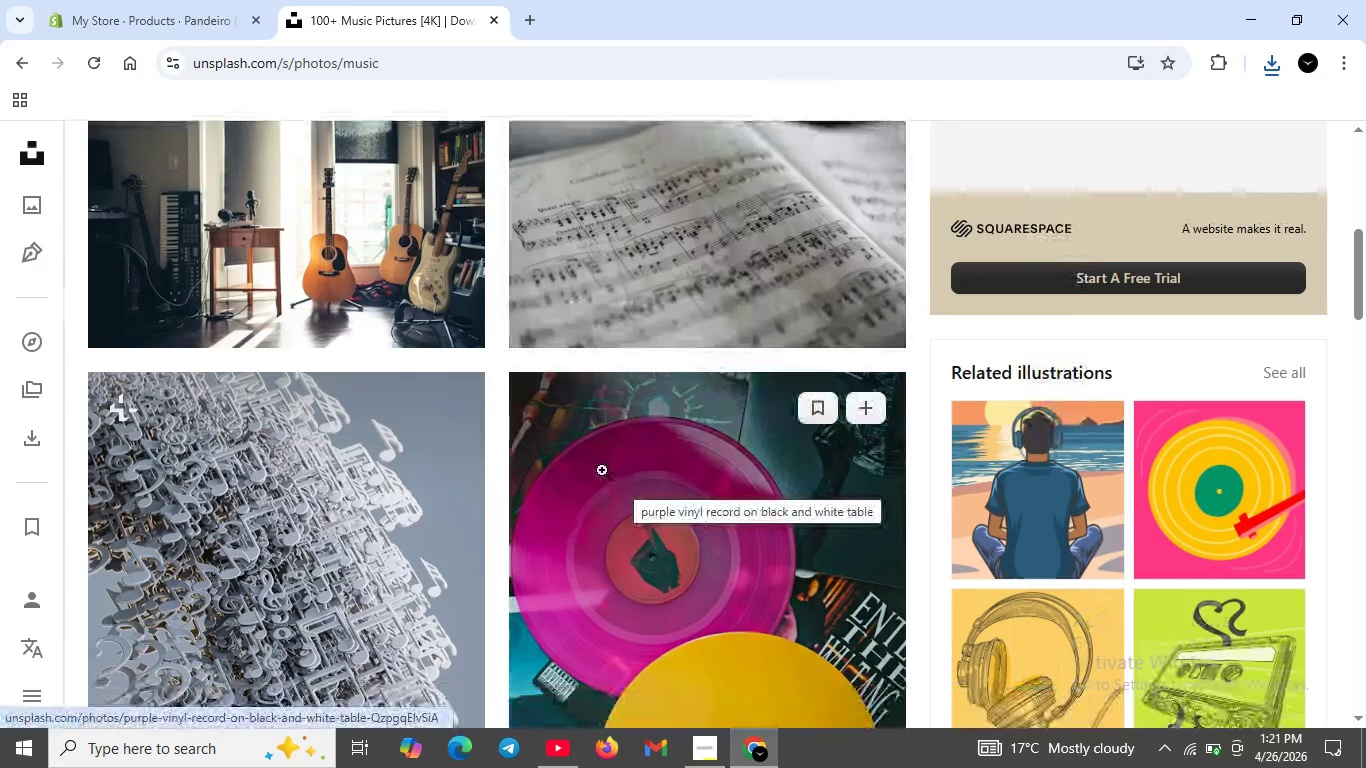 
scroll: coordinate [606, 445], scroll_direction: none, amount: 0.0
 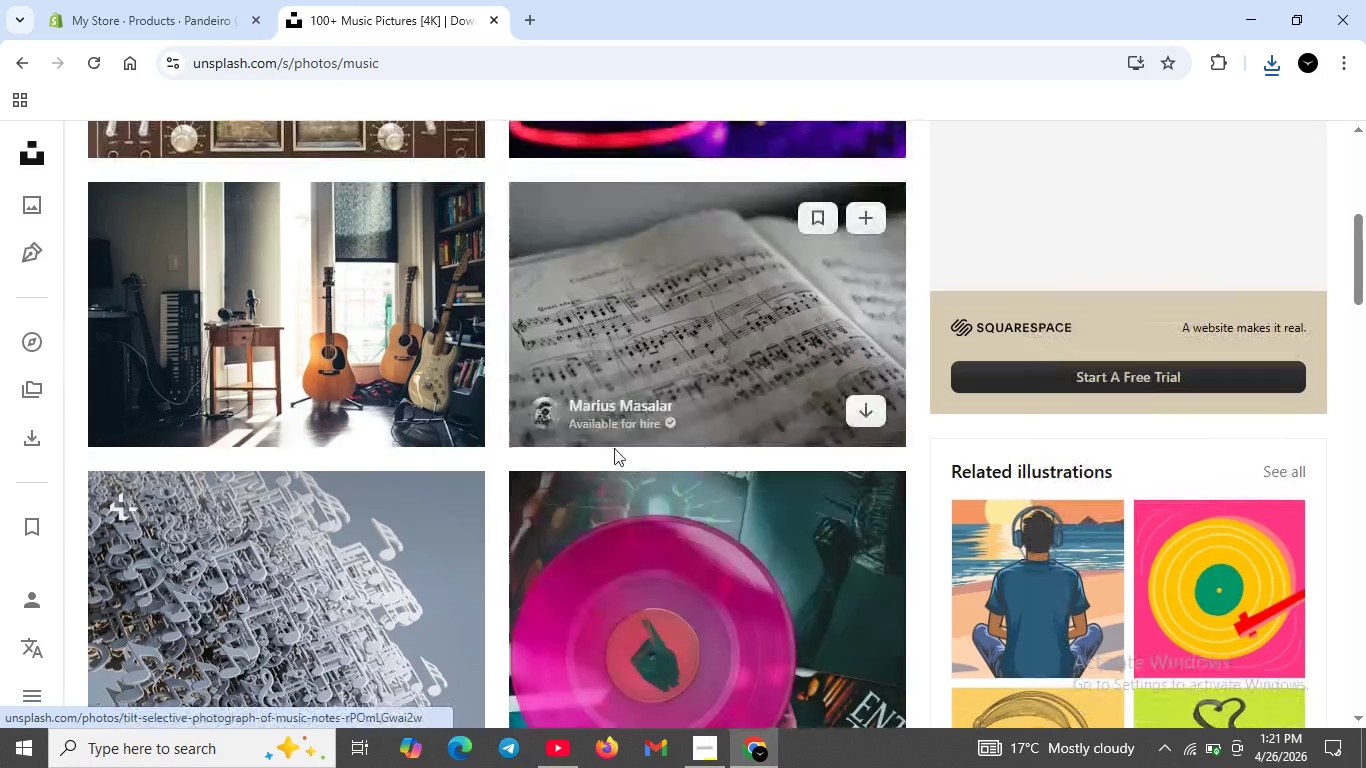 
scroll: coordinate [788, 485], scroll_direction: down, amount: 9.0
 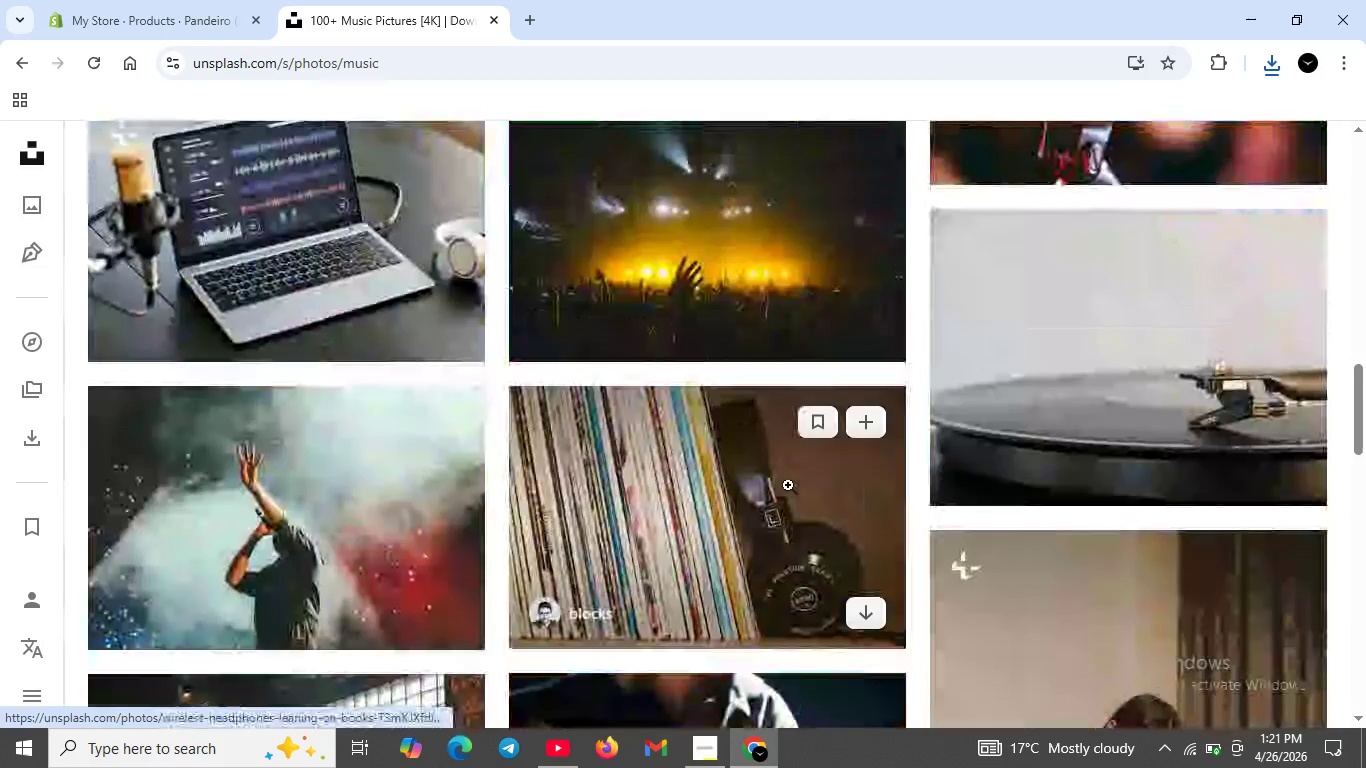 
scroll: coordinate [508, 445], scroll_direction: up, amount: 22.0
 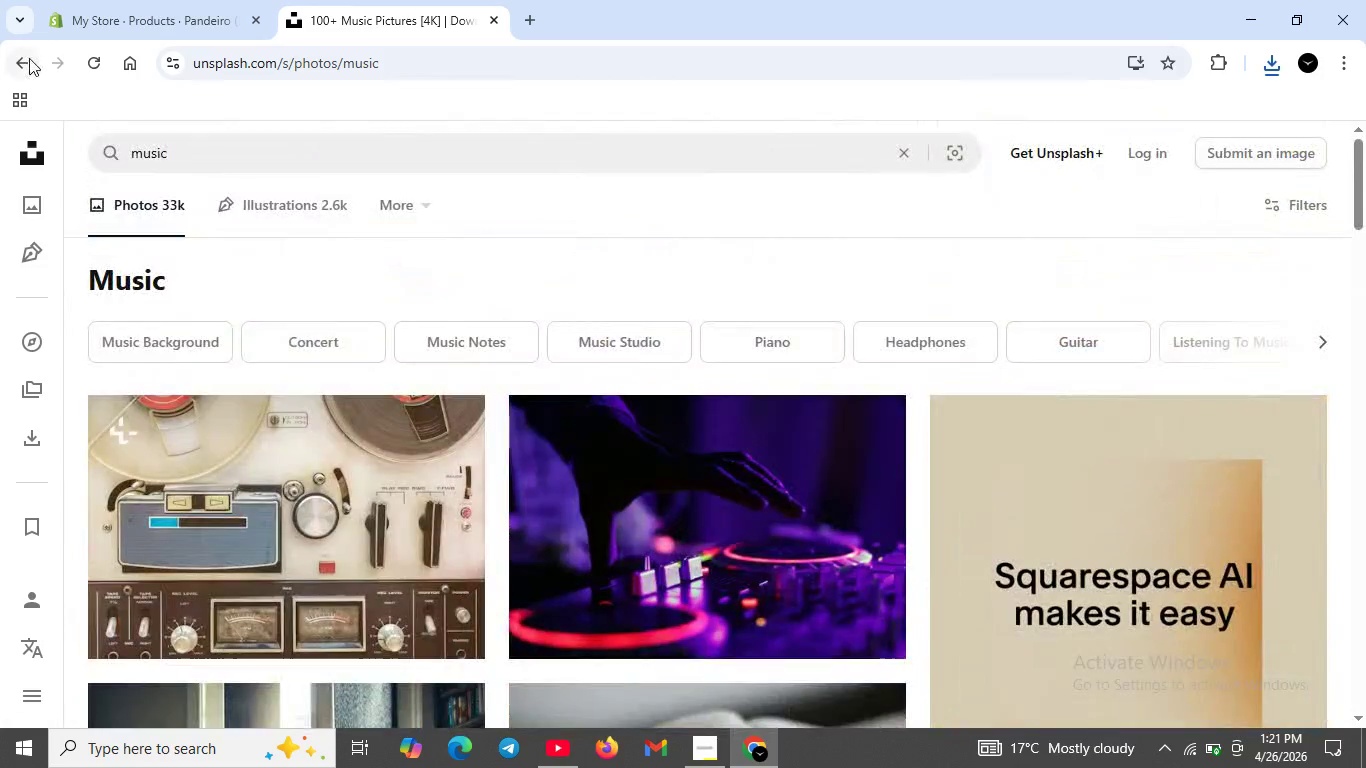 
left_click([29, 58])
 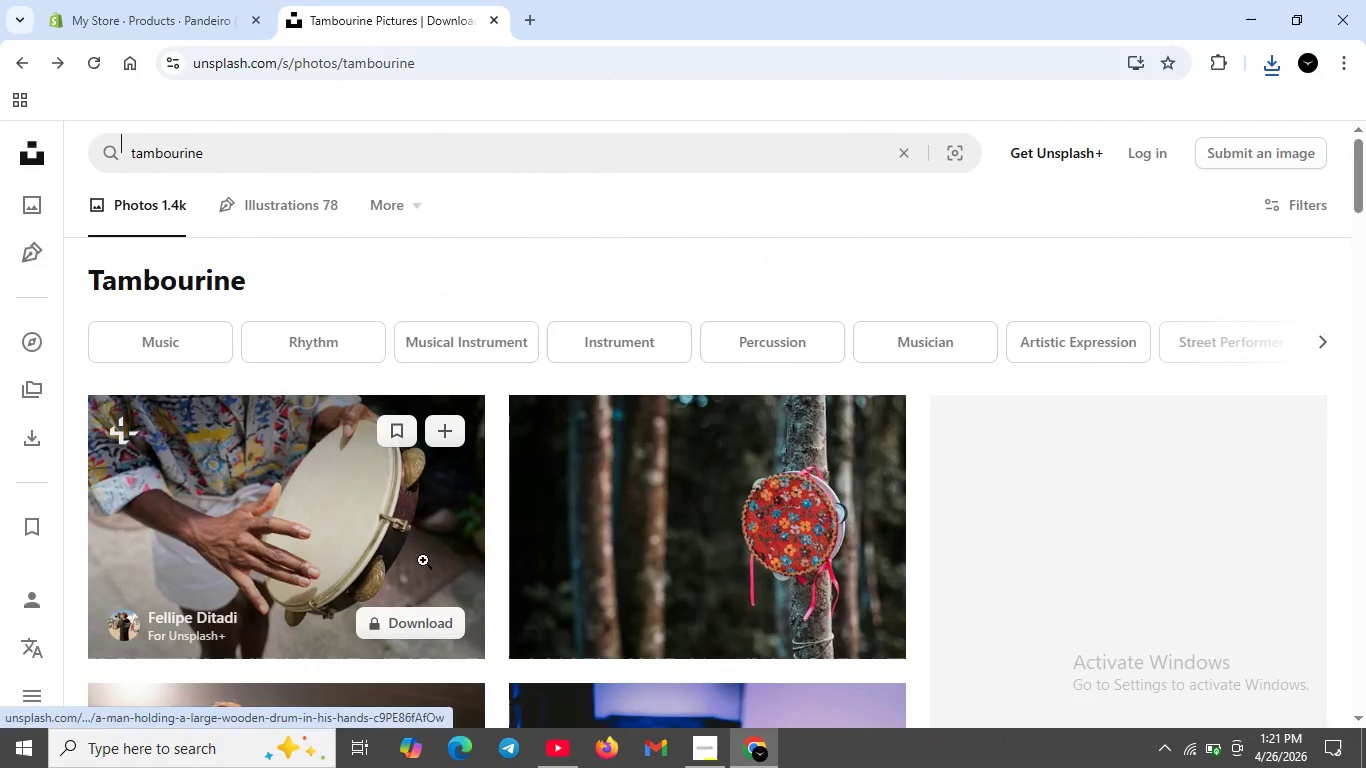 
scroll: coordinate [513, 583], scroll_direction: none, amount: 0.0
 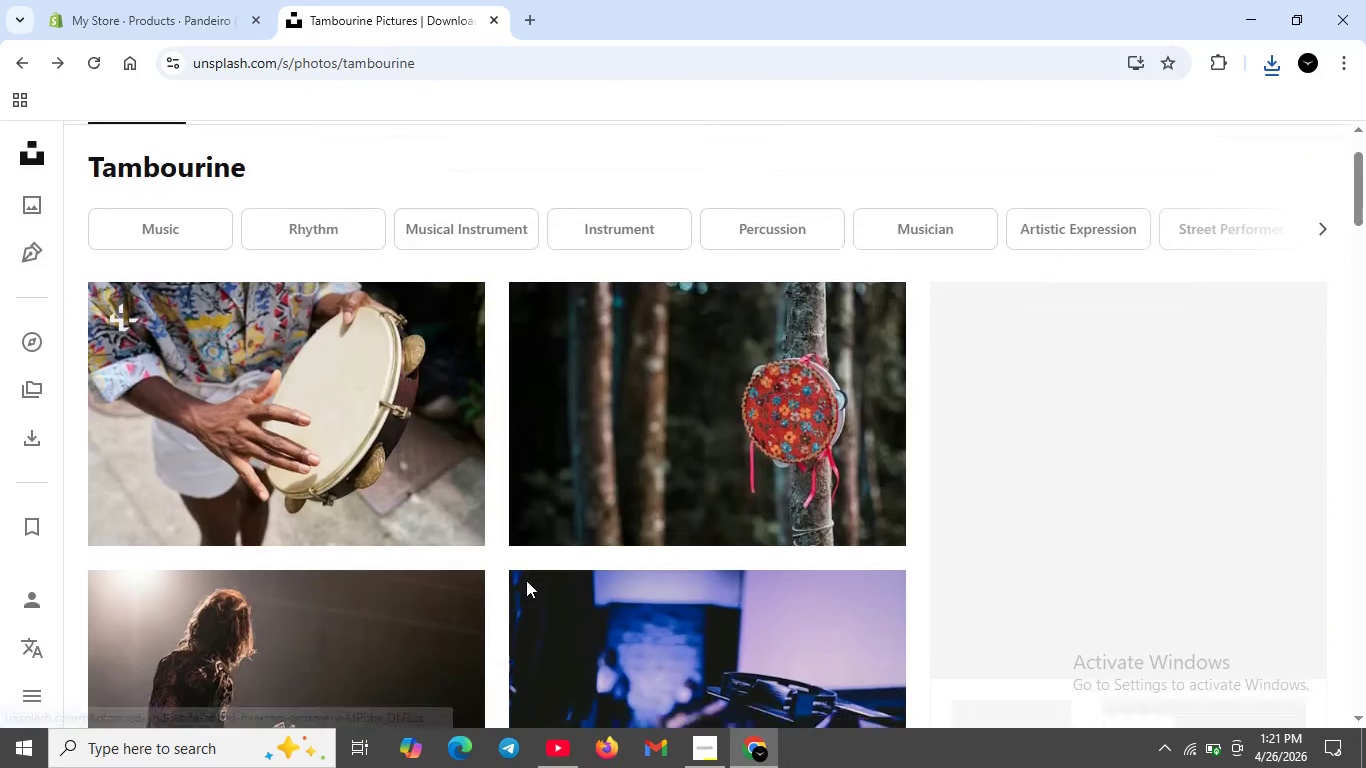 
scroll: coordinate [773, 565], scroll_direction: down, amount: 2.0
 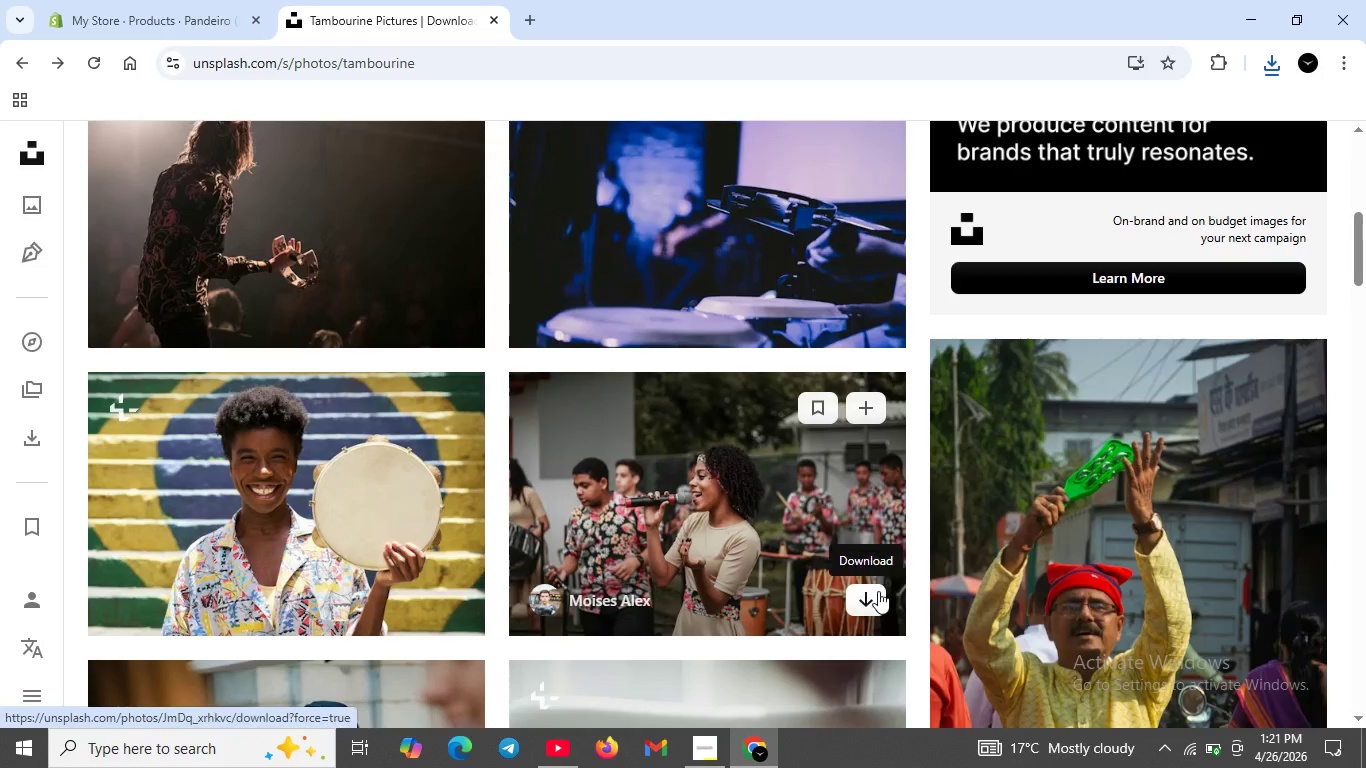 
left_click([878, 591])
 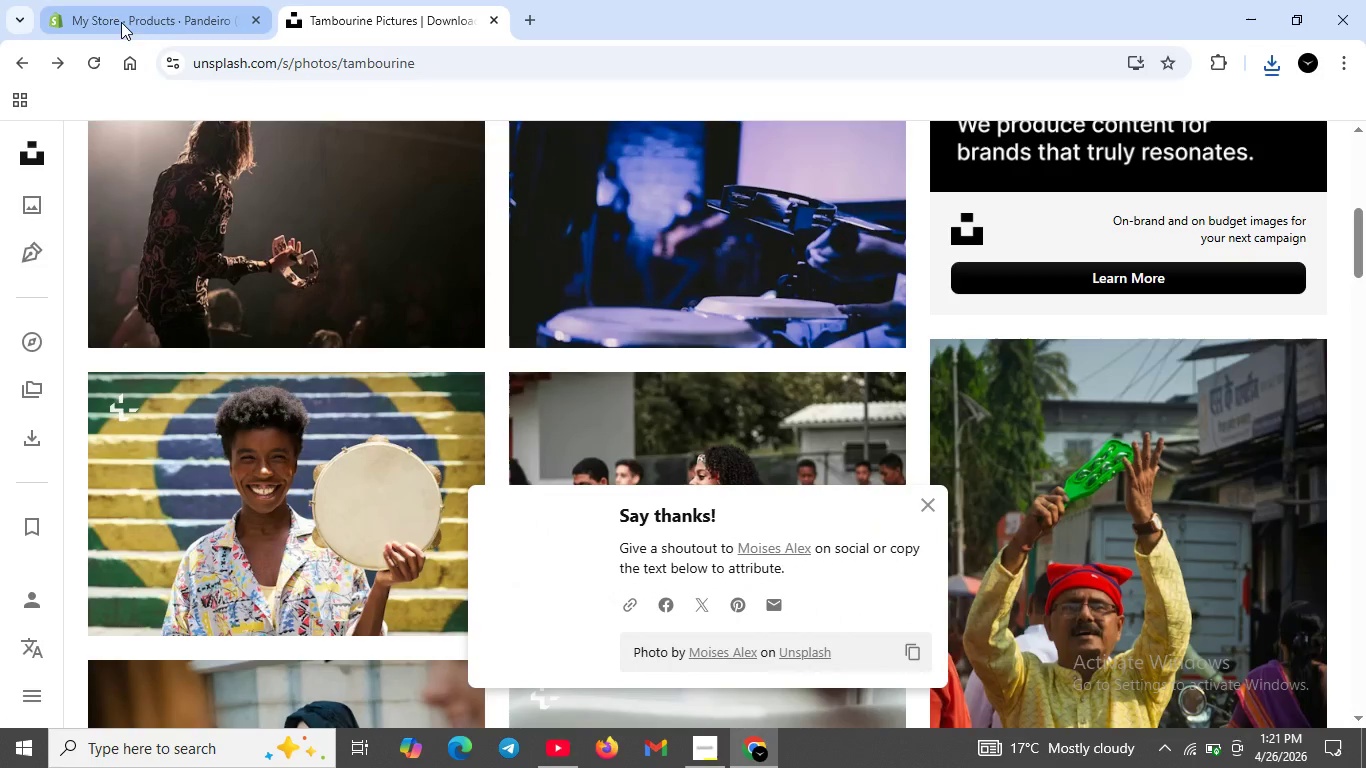 
left_click([121, 22])
 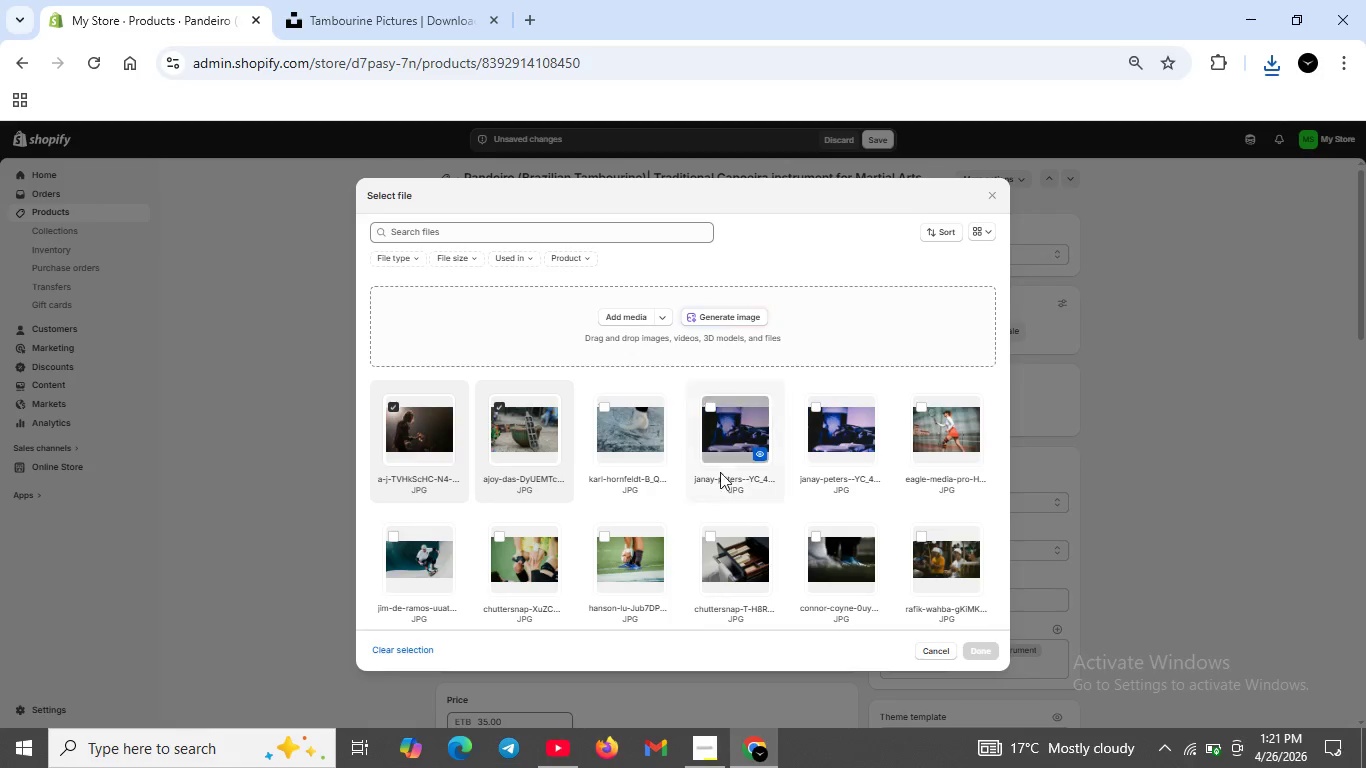 
wait(10.17)
 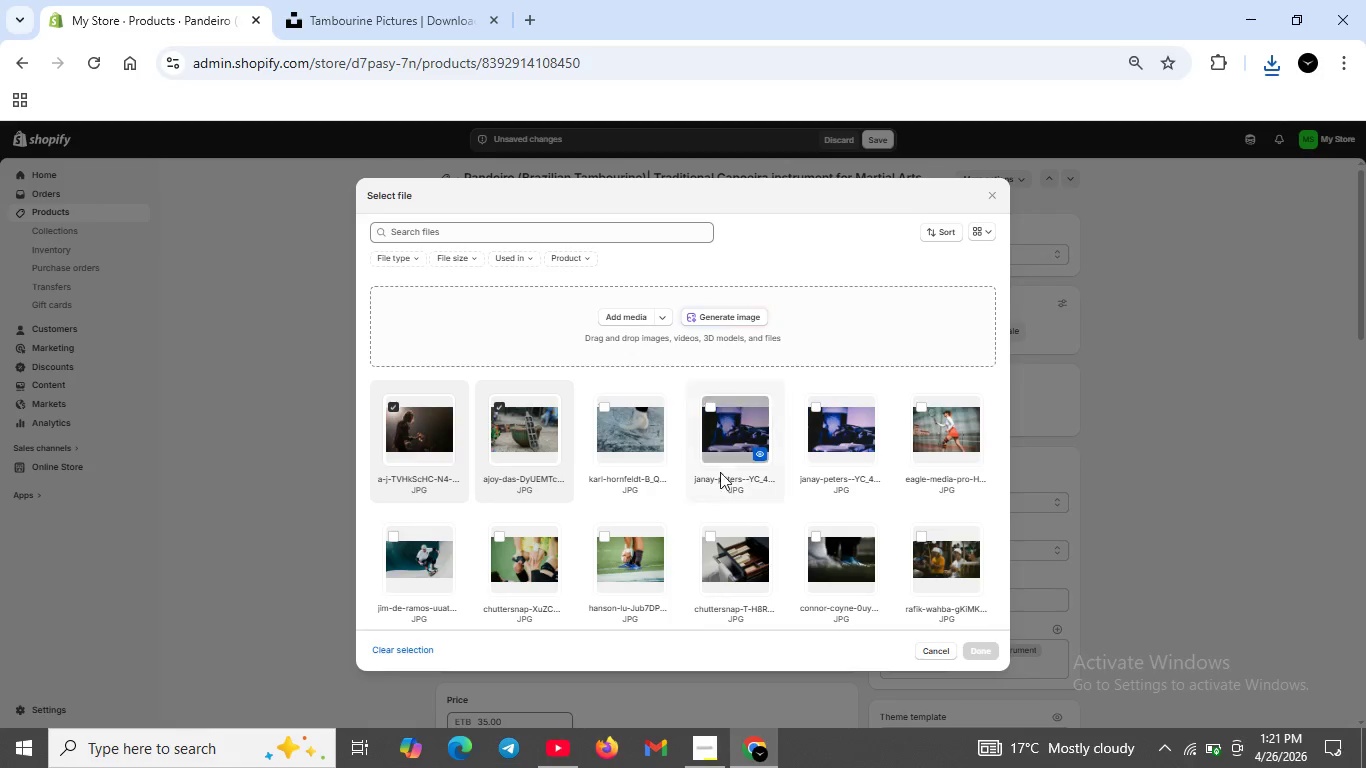 
left_click([625, 317])
 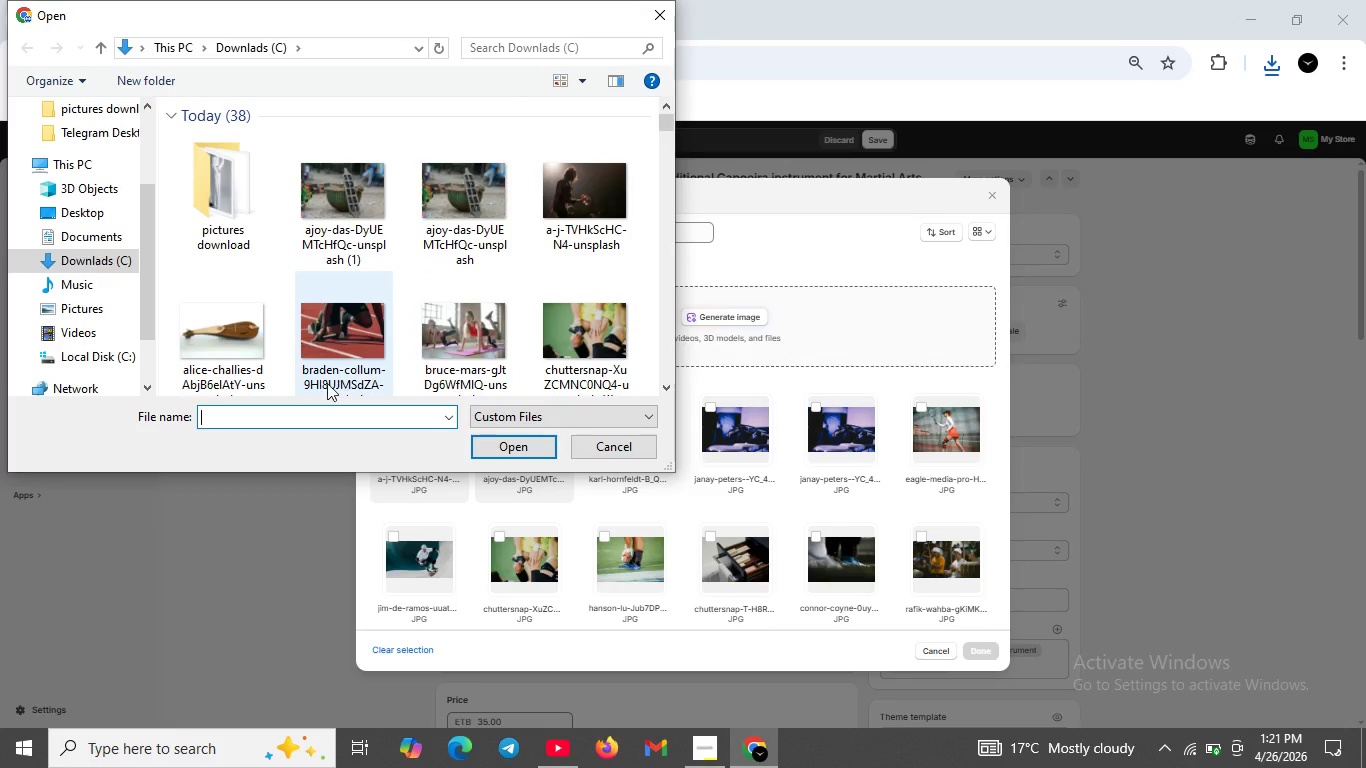 
type(mo)
 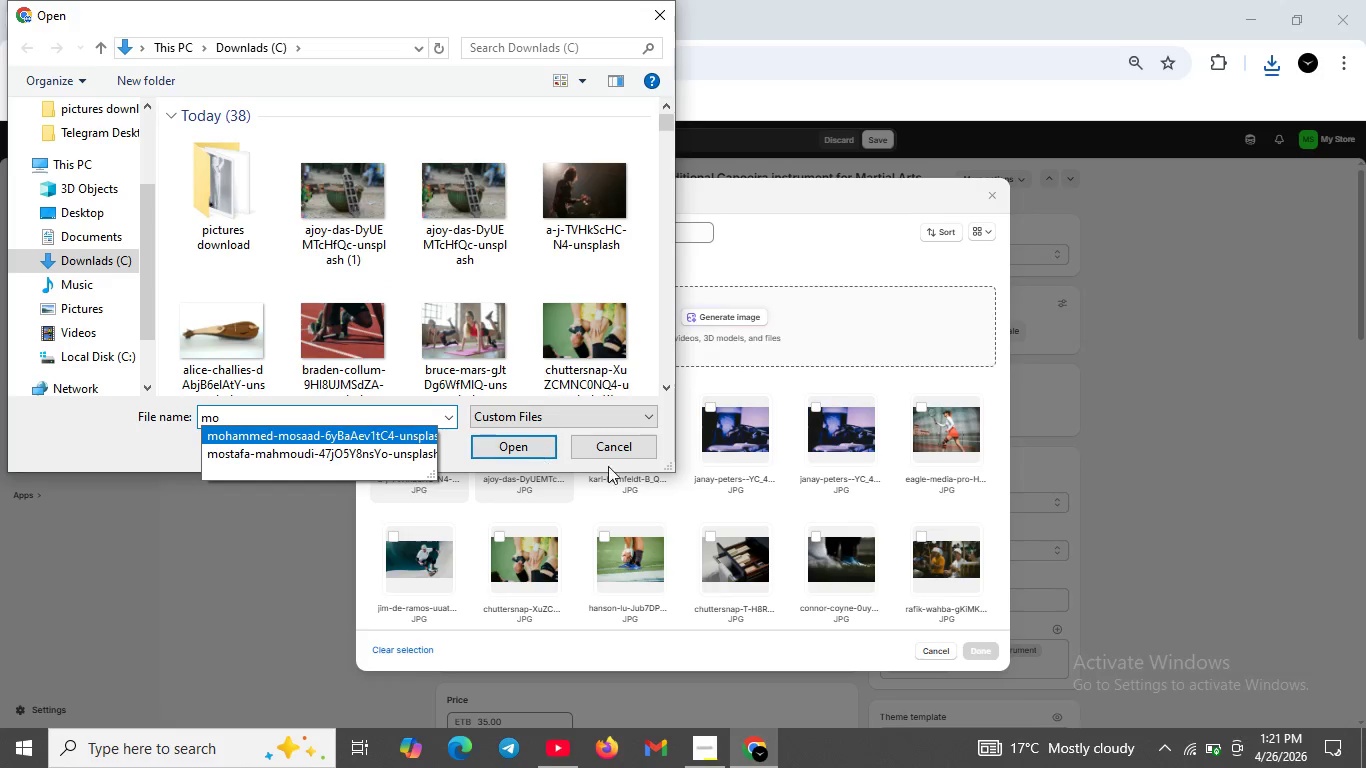 
left_click([620, 447])
 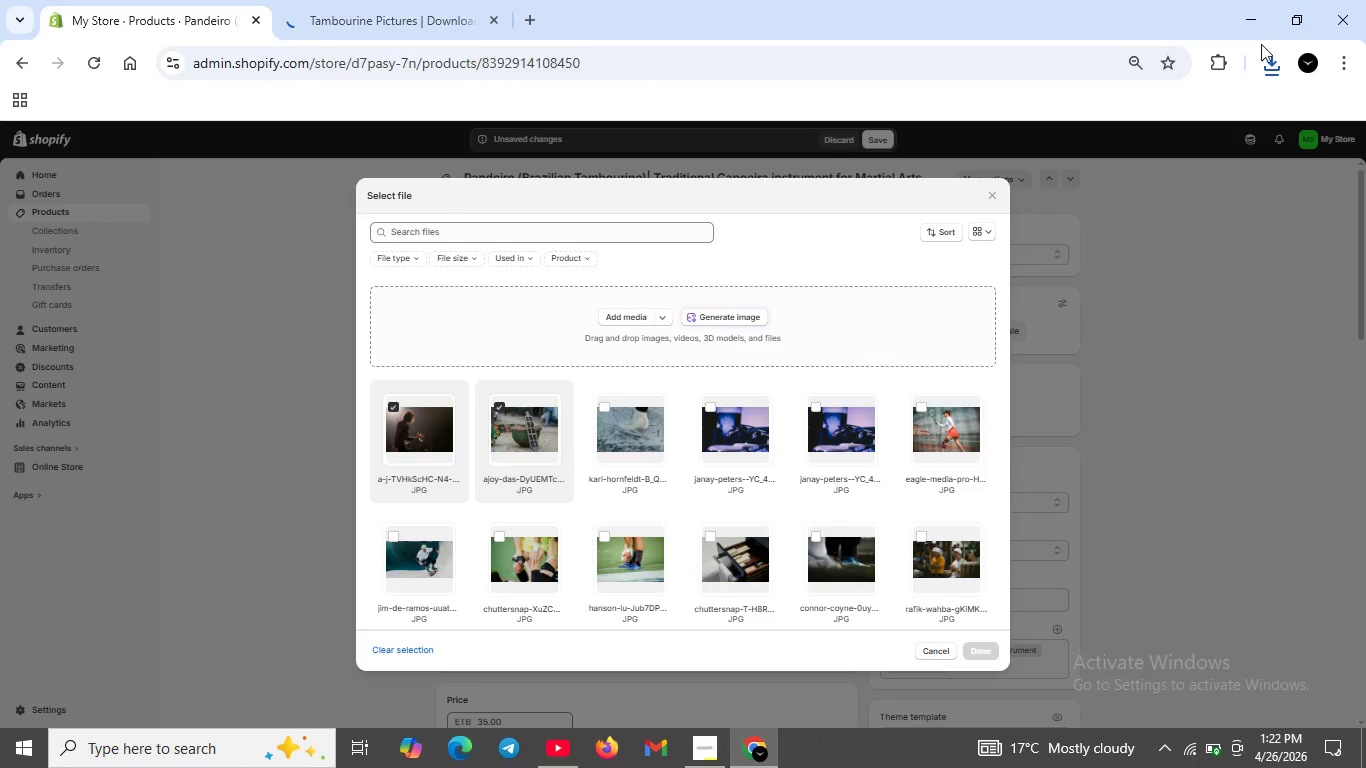 
left_click([1276, 52])
 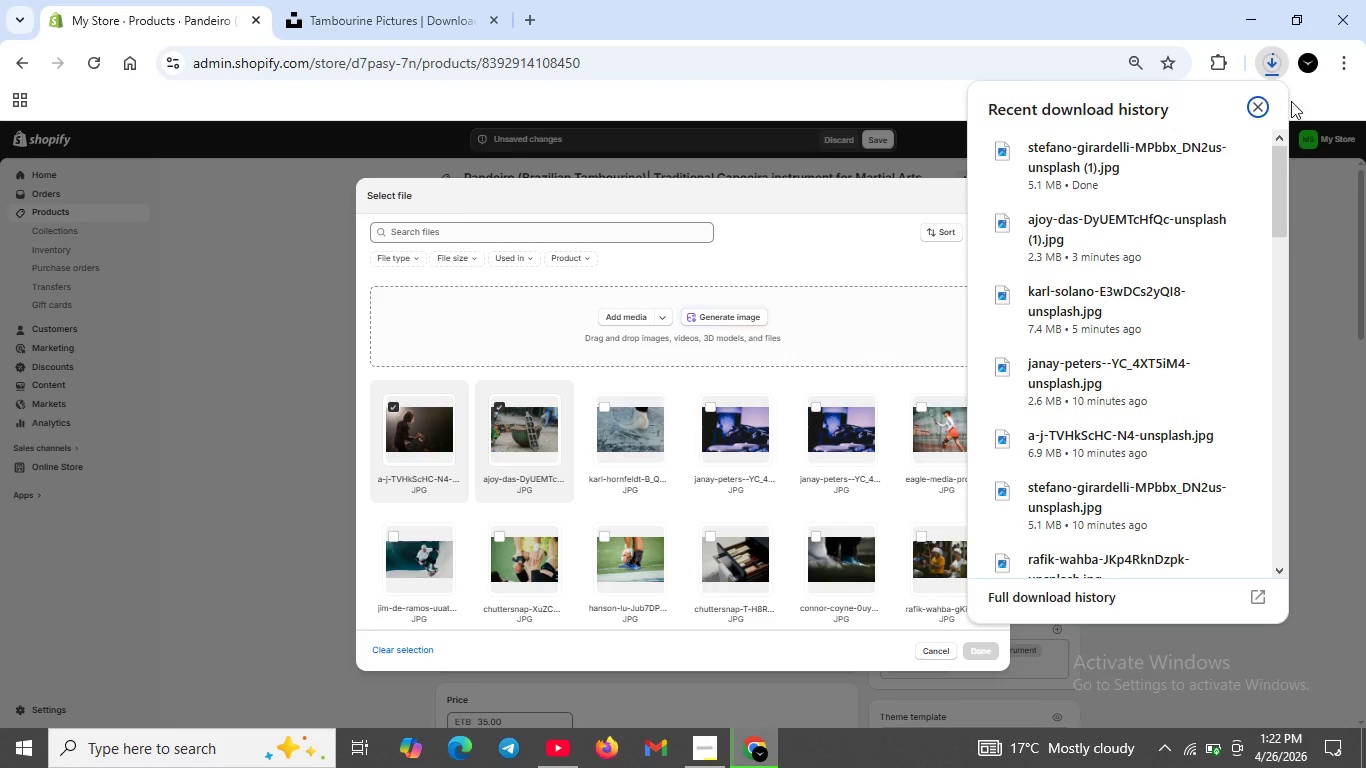 
left_click([1310, 101])
 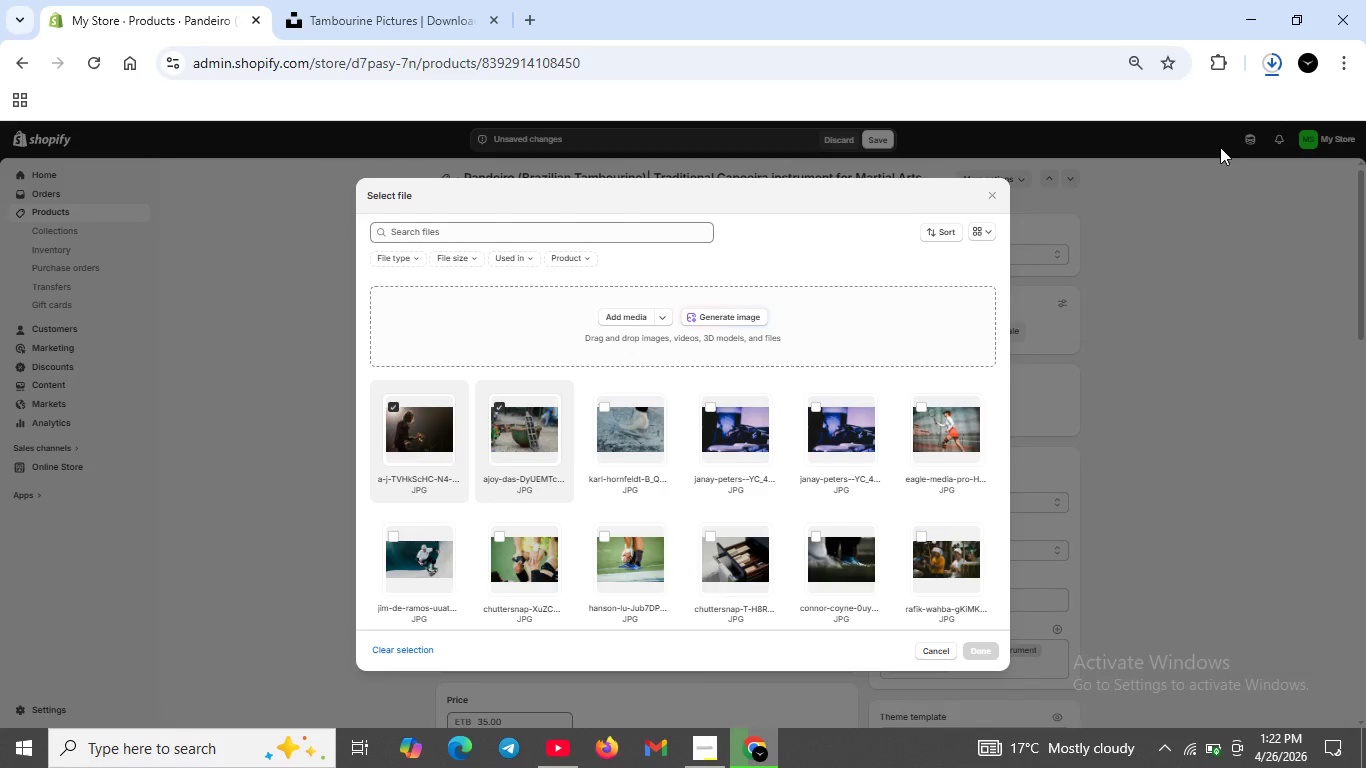 
wait(21.88)
 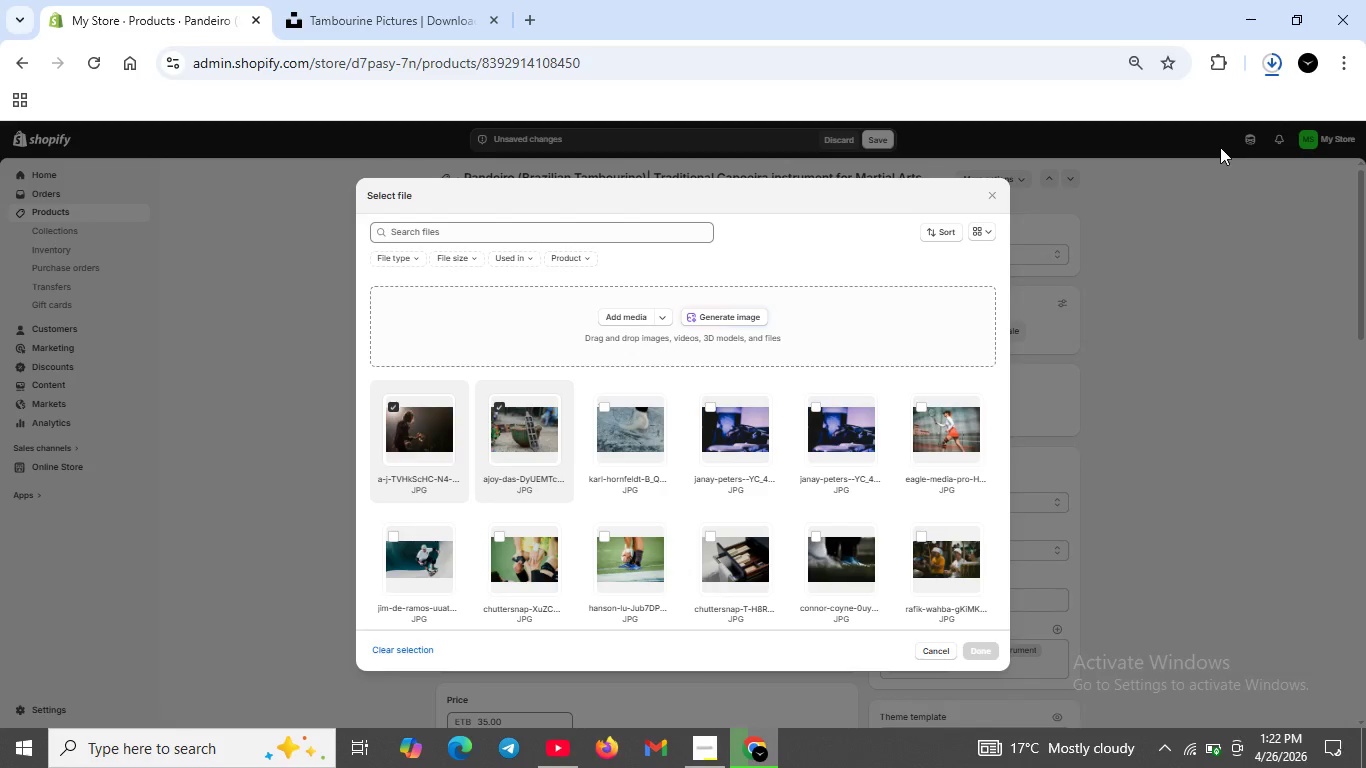 
left_click([1263, 66])
 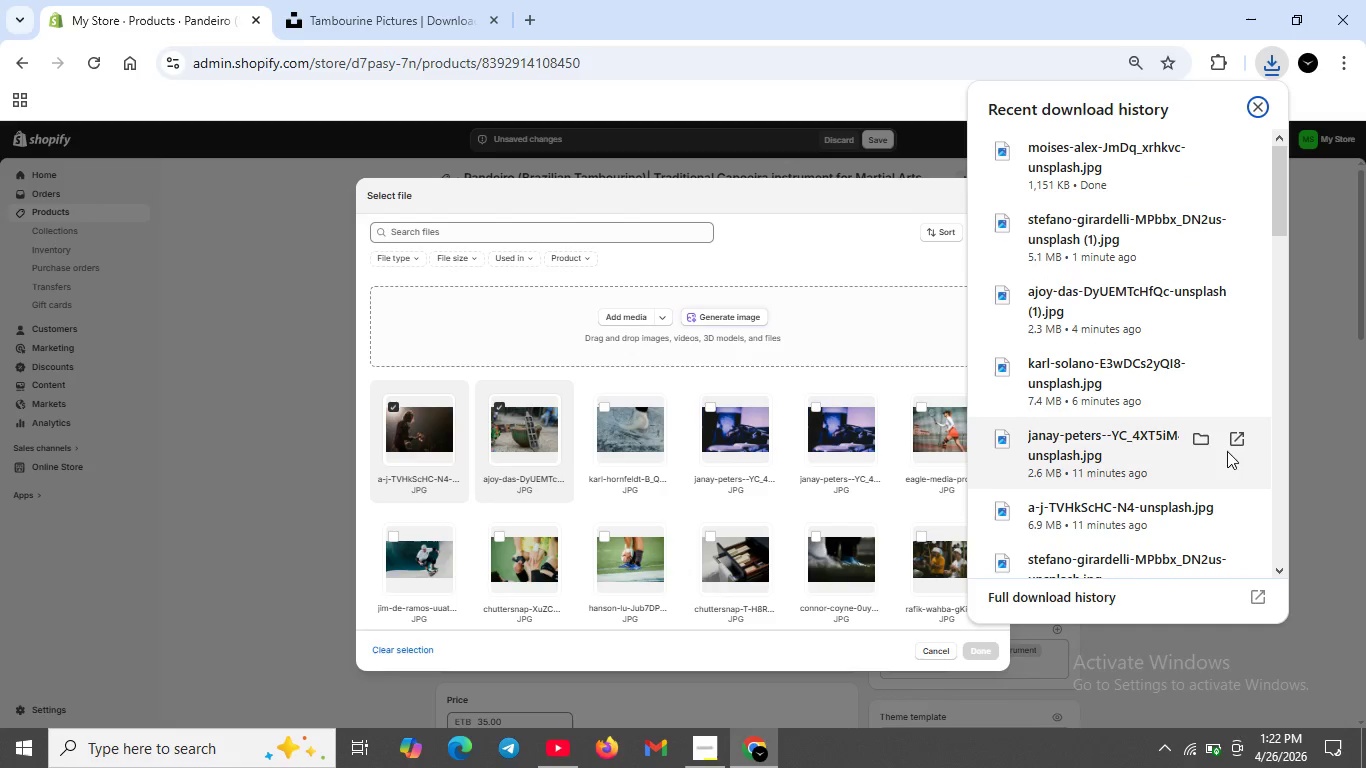 
wait(15.47)
 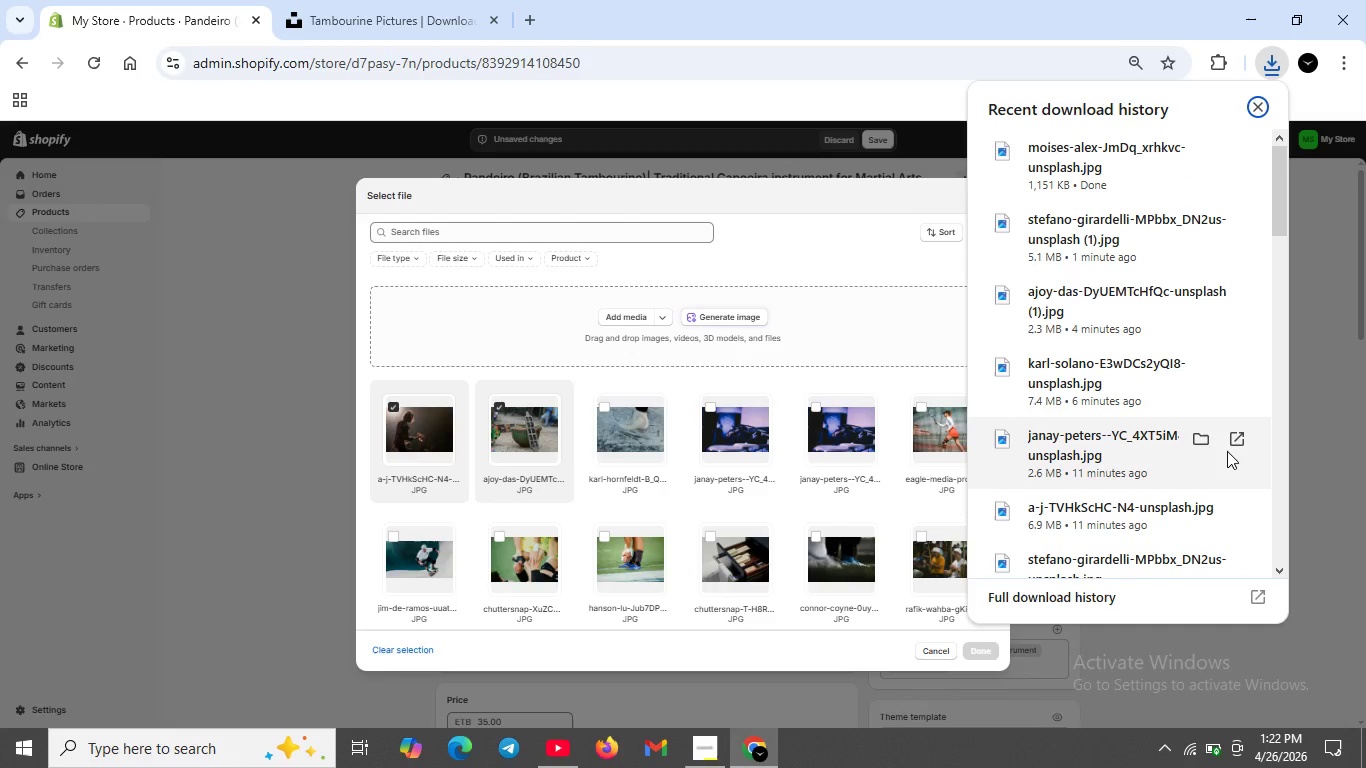 
type(moi)
 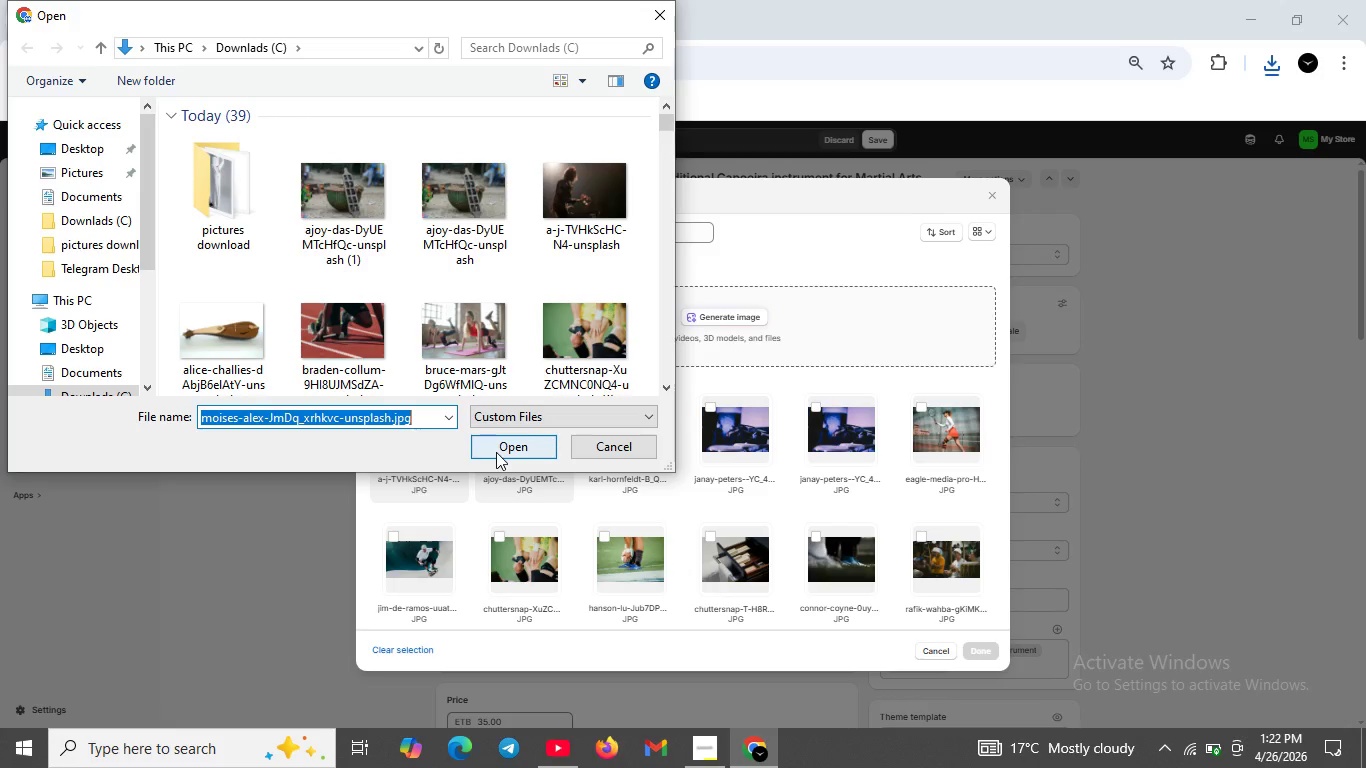 
left_click([502, 449])
 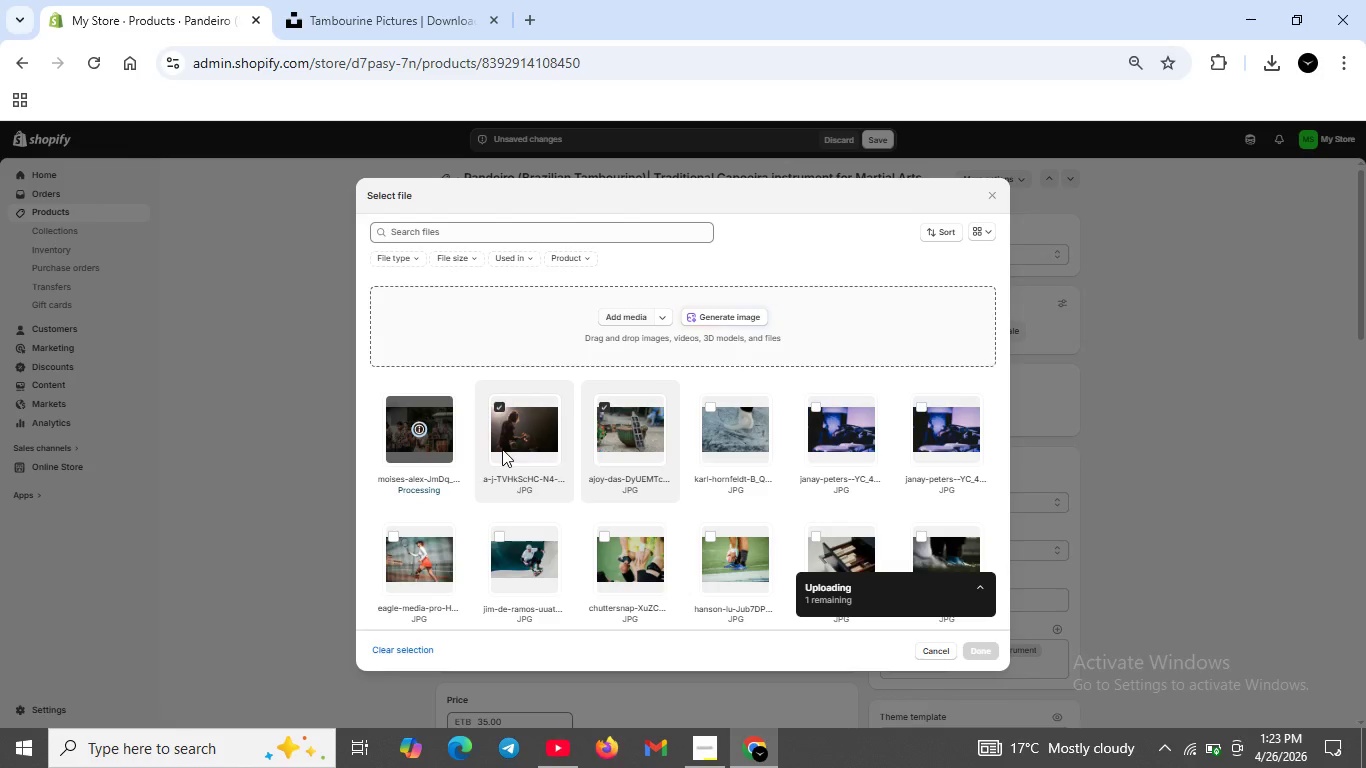 
wait(50.67)
 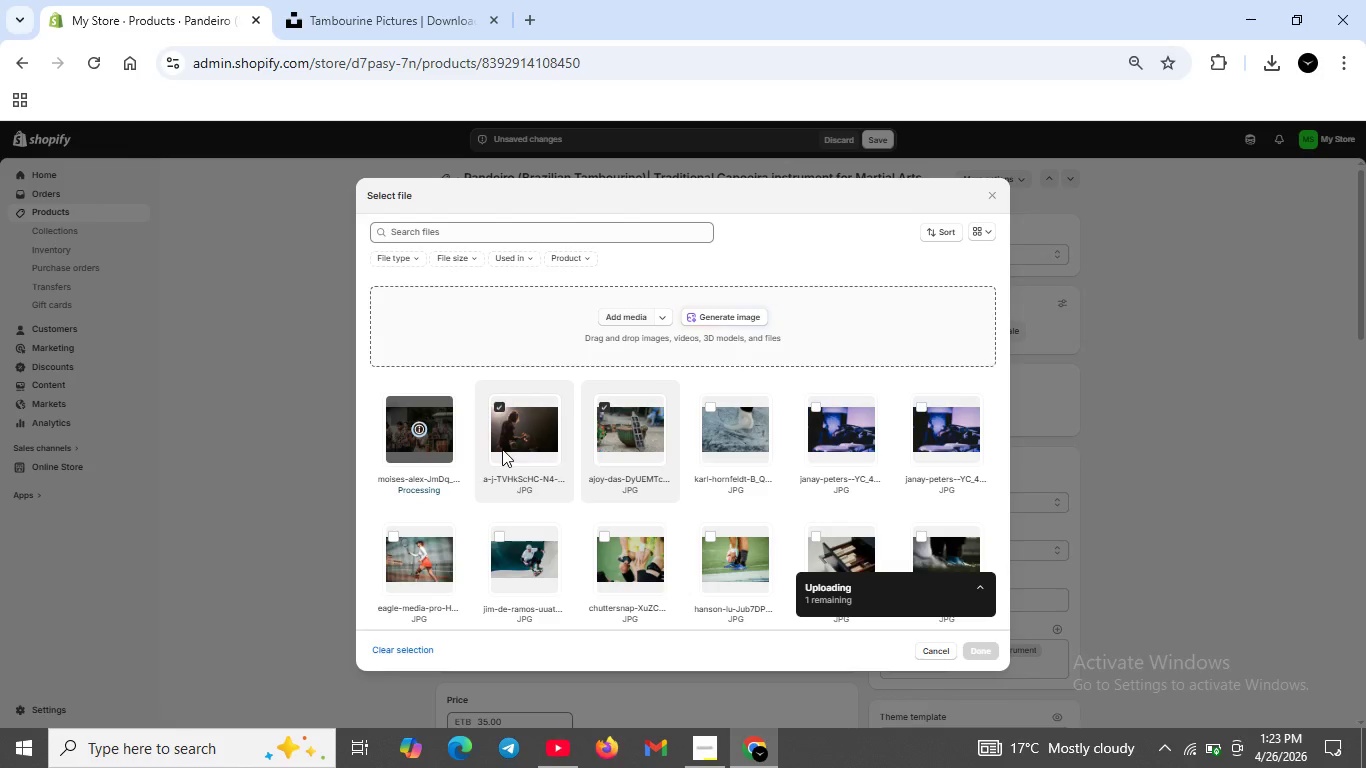 
left_click([992, 650])
 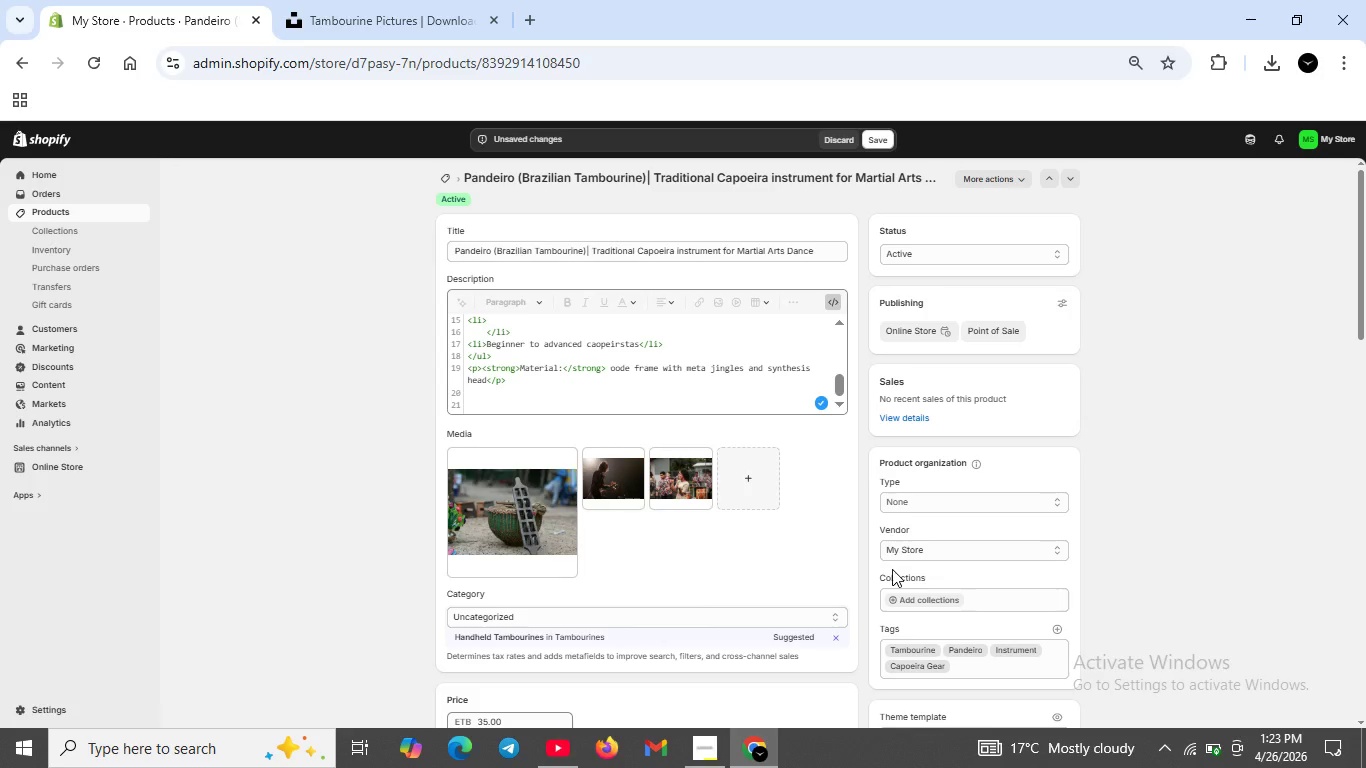 
wait(13.05)
 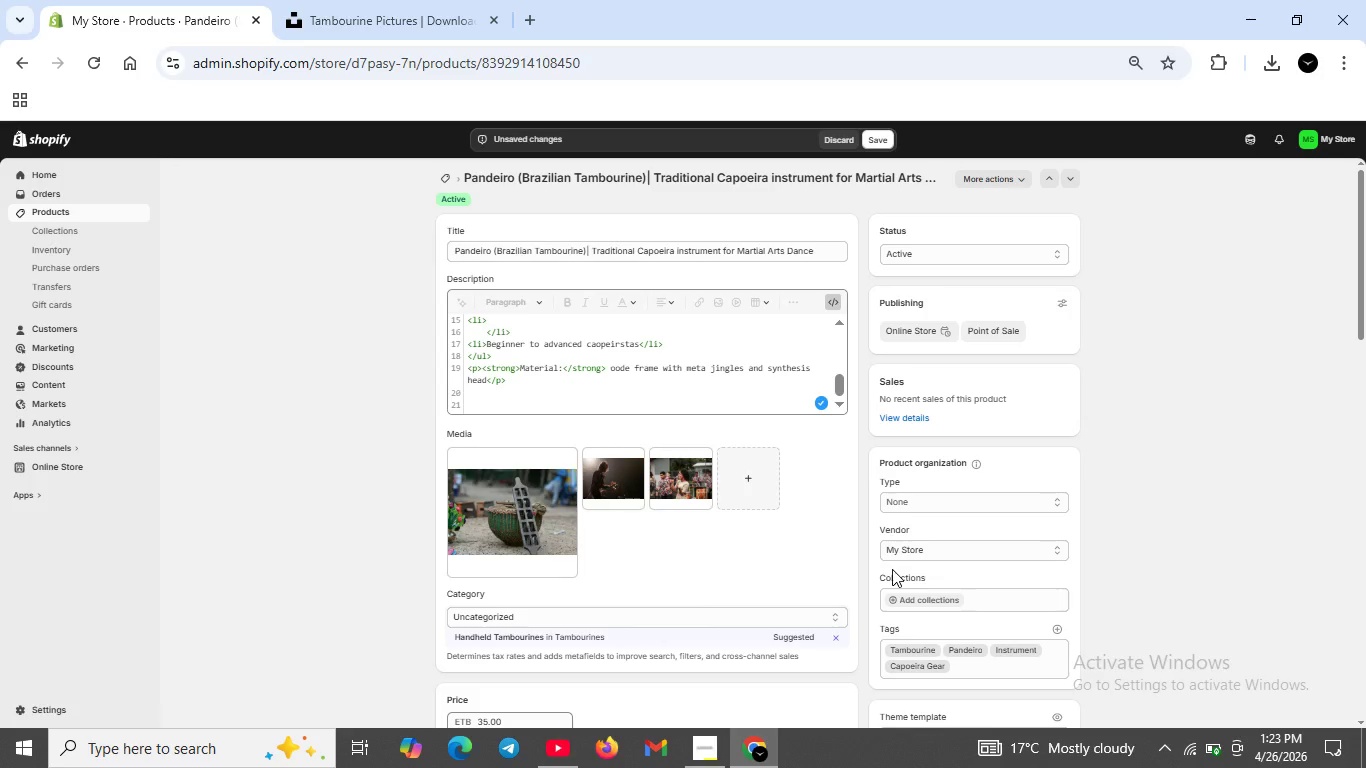 
double_click([488, 489])
 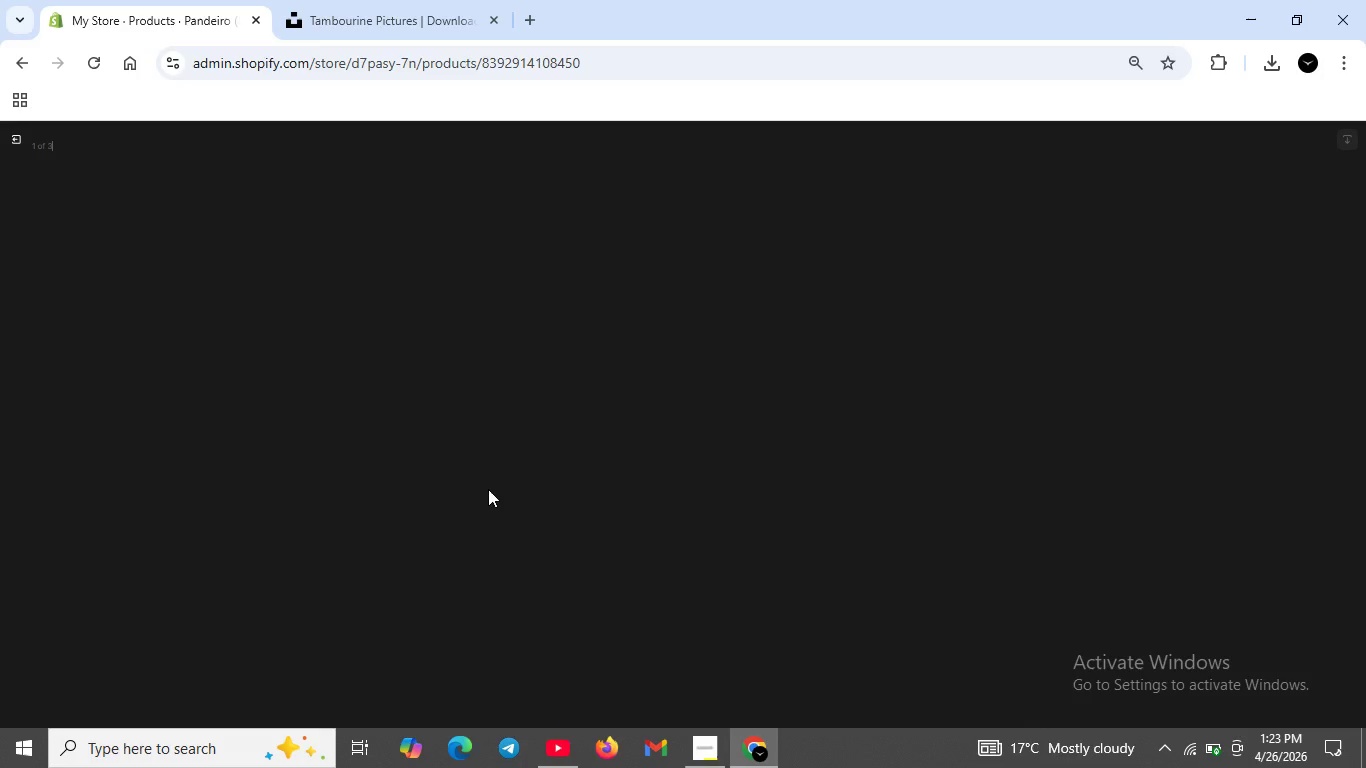 
wait(6.45)
 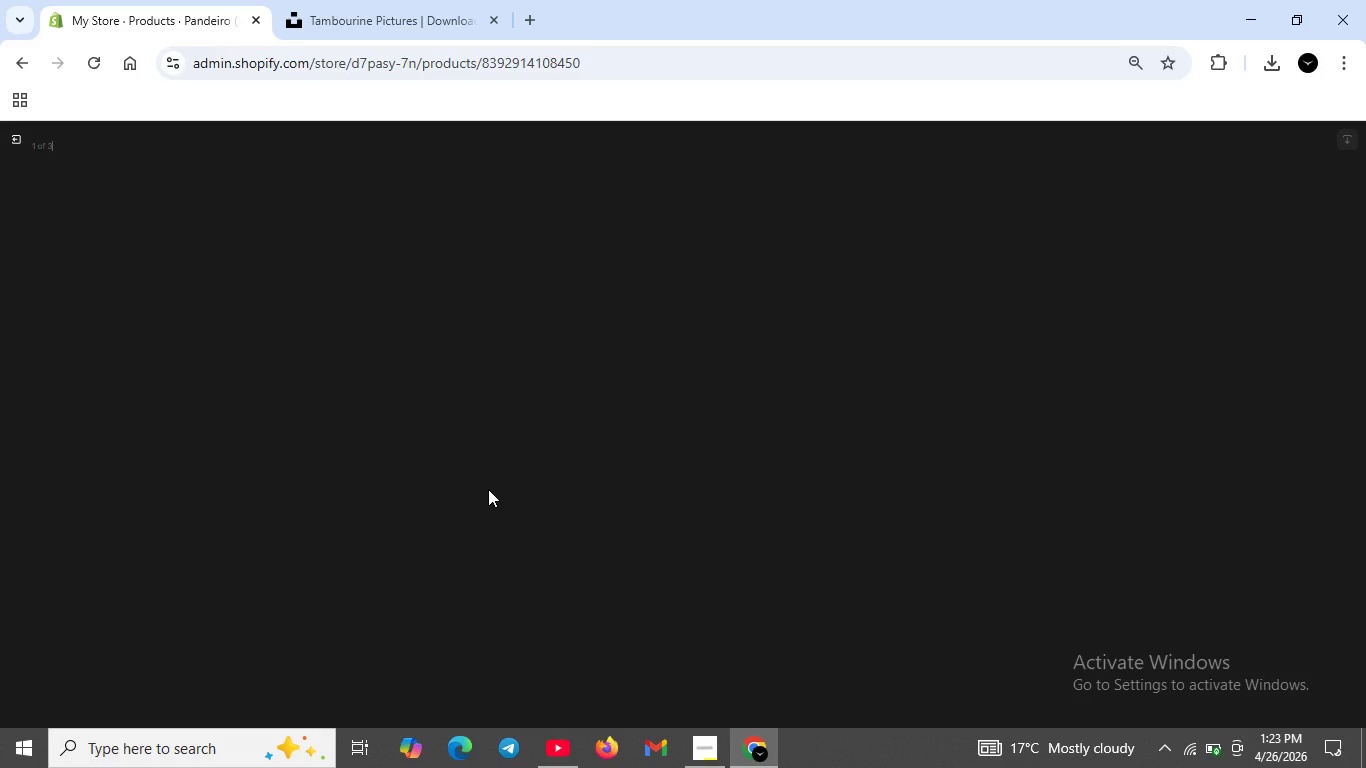 
scroll: coordinate [493, 491], scroll_direction: down, amount: 1.0
 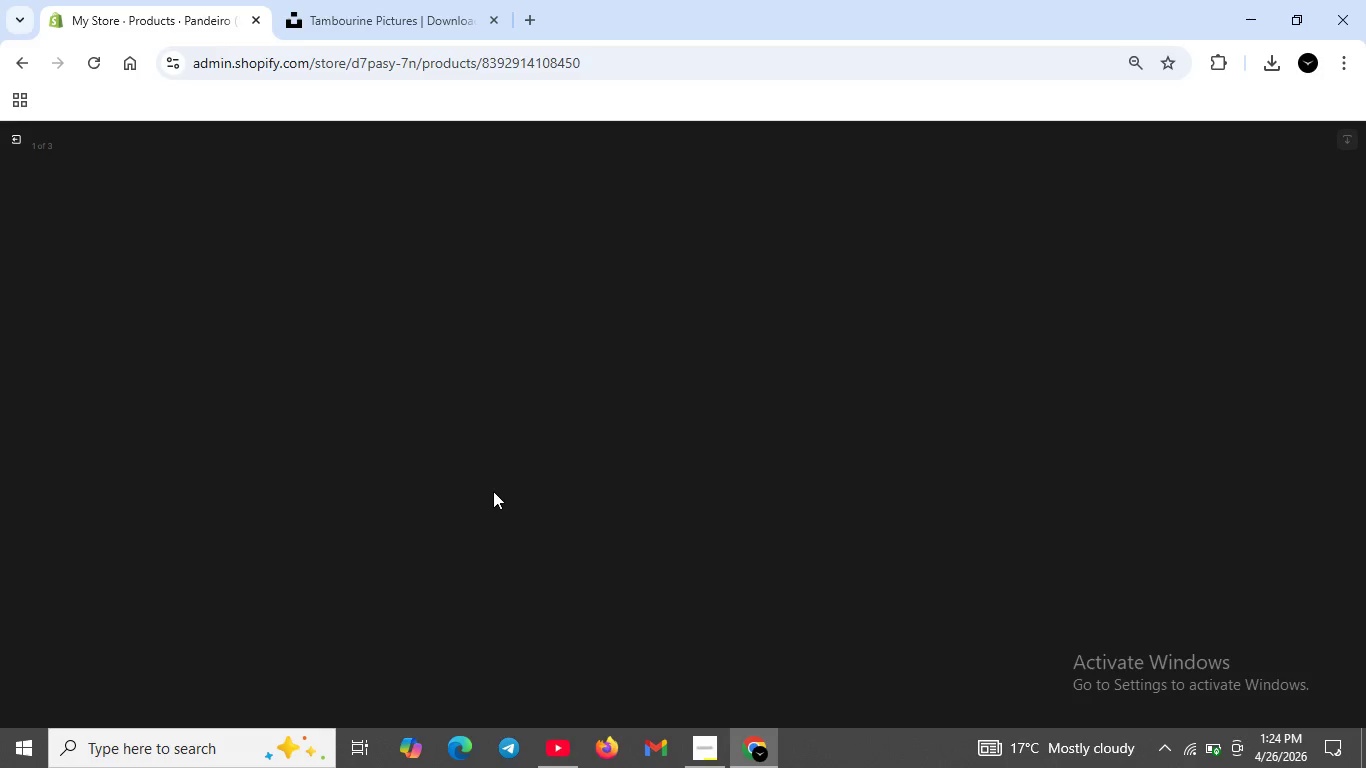 
wait(7.05)
 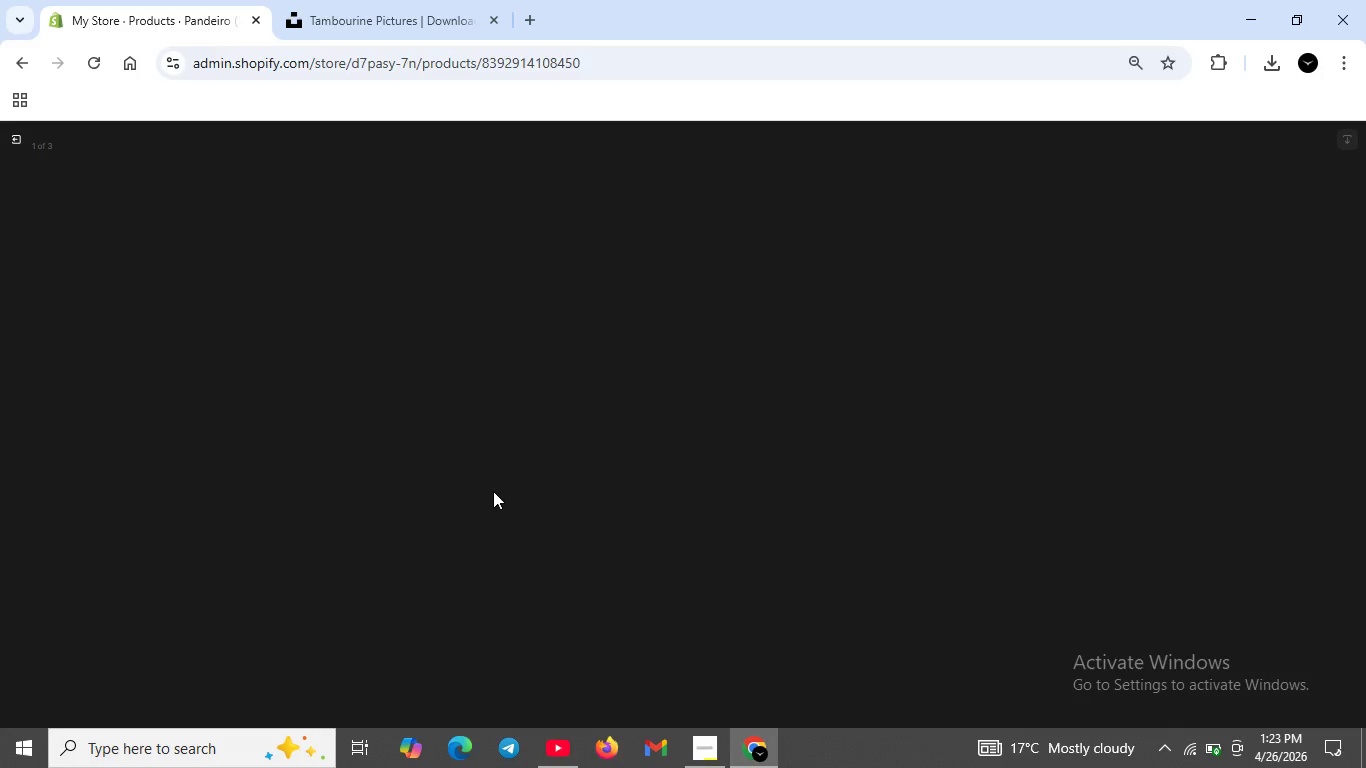 
scroll: coordinate [519, 499], scroll_direction: none, amount: 0.0
 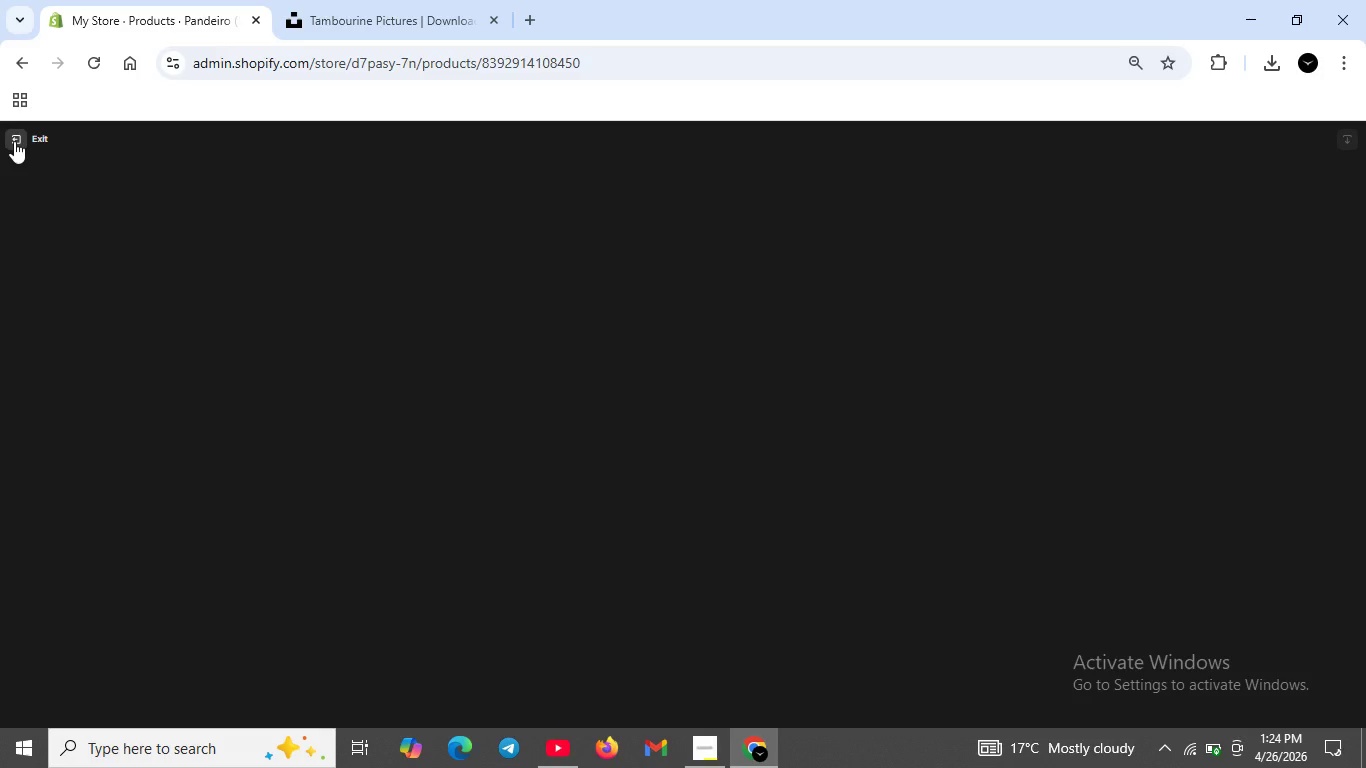 
left_click([14, 141])
 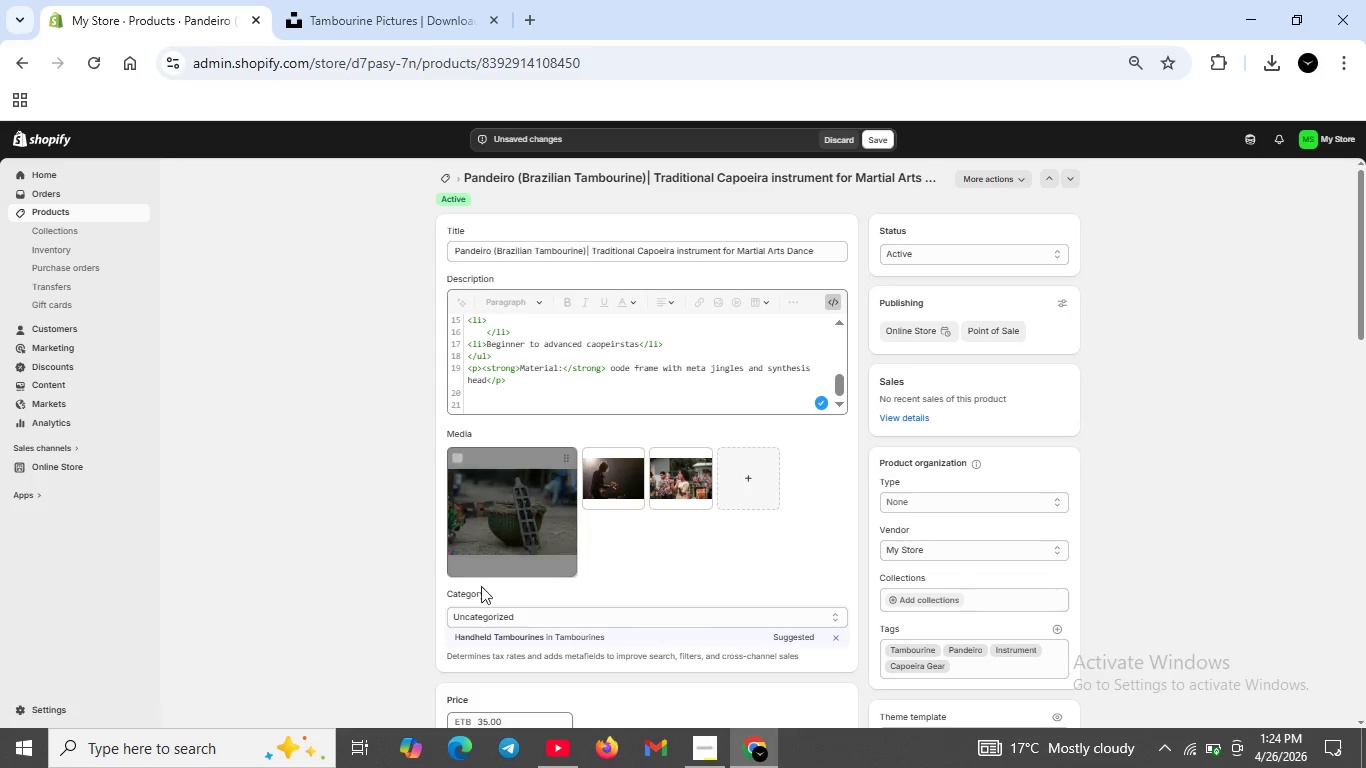 
left_click([529, 514])
 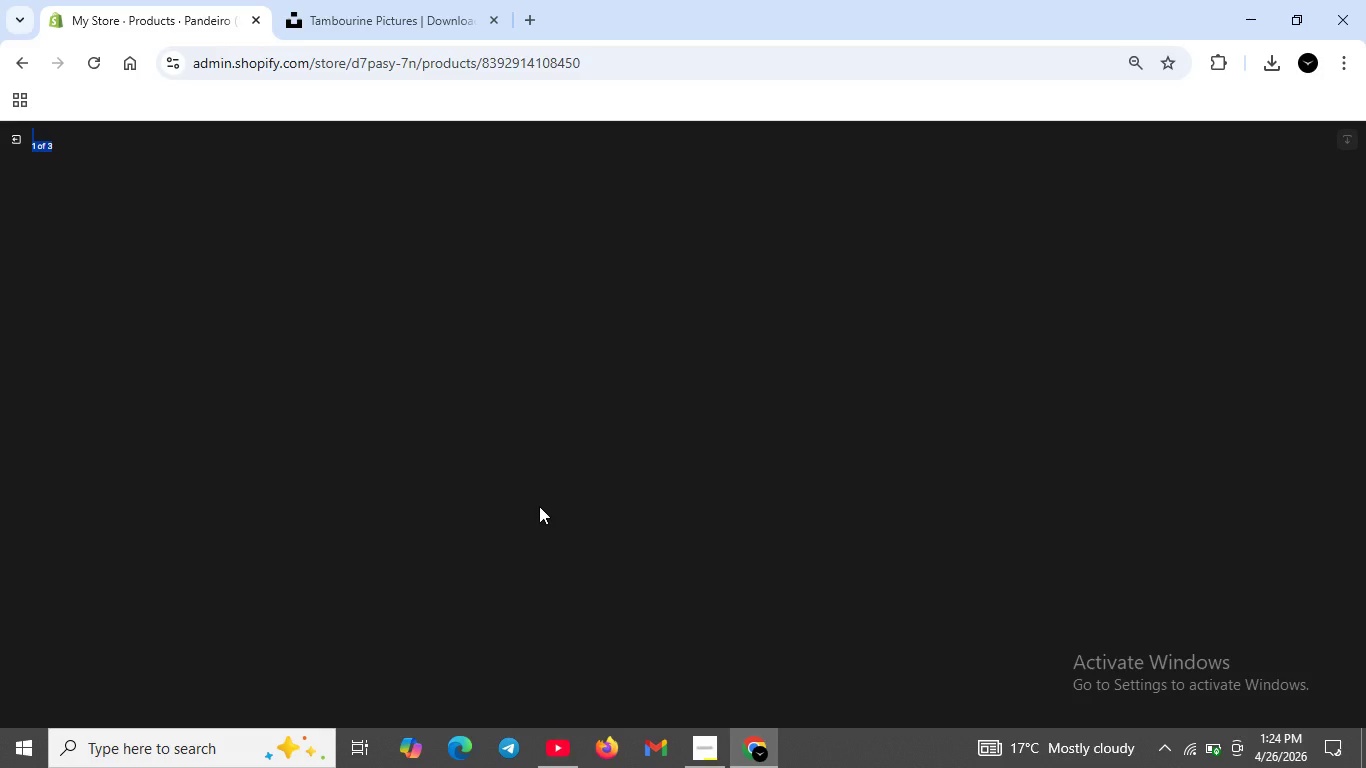 
scroll: coordinate [539, 506], scroll_direction: down, amount: 2.0
 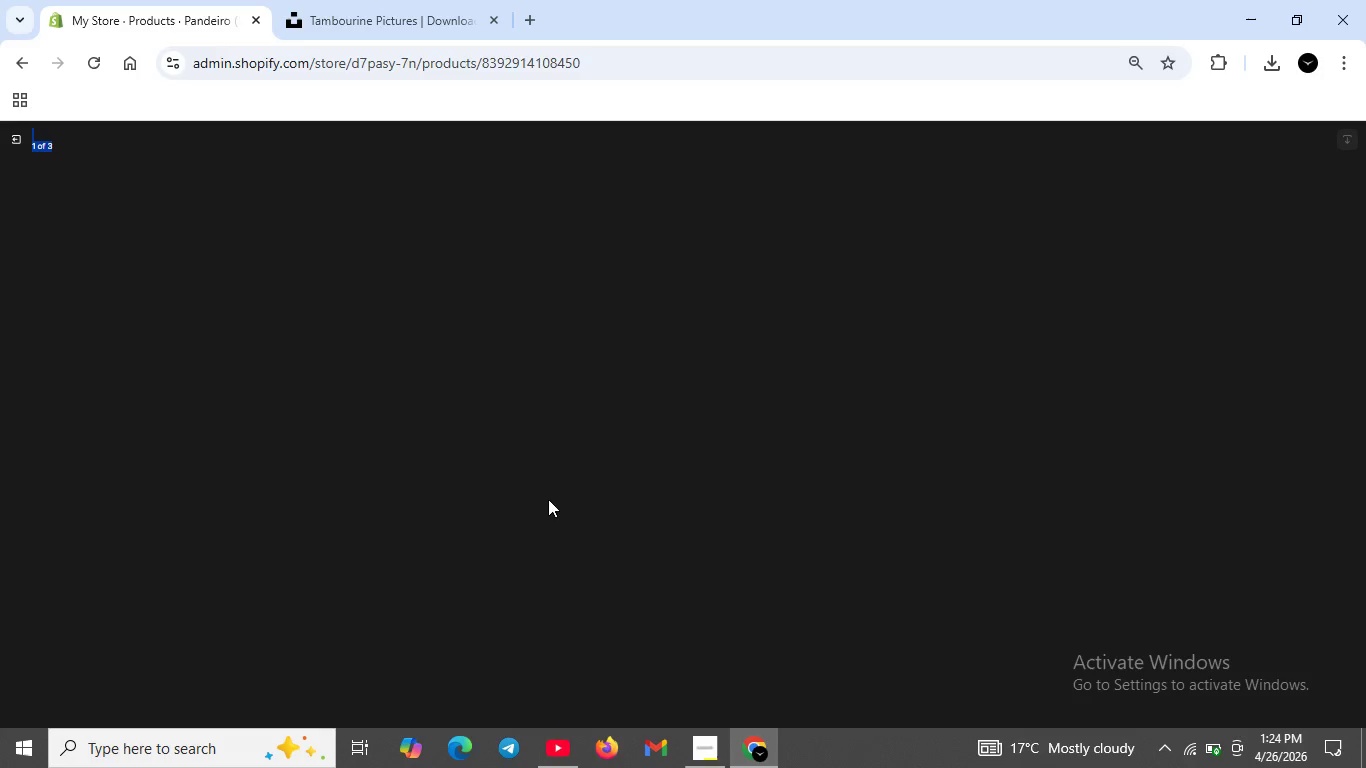 
scroll: coordinate [548, 499], scroll_direction: up, amount: 3.0
 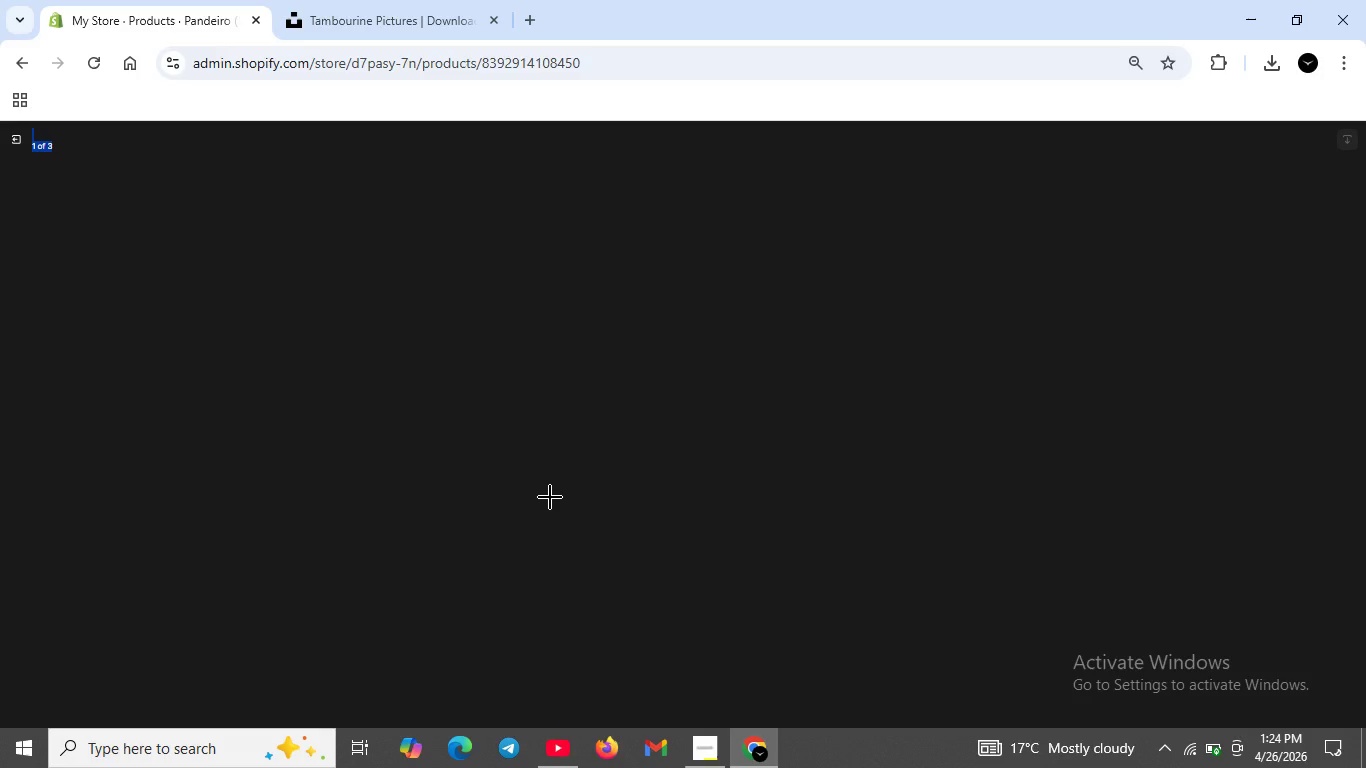 
scroll: coordinate [550, 497], scroll_direction: down, amount: 1.0
 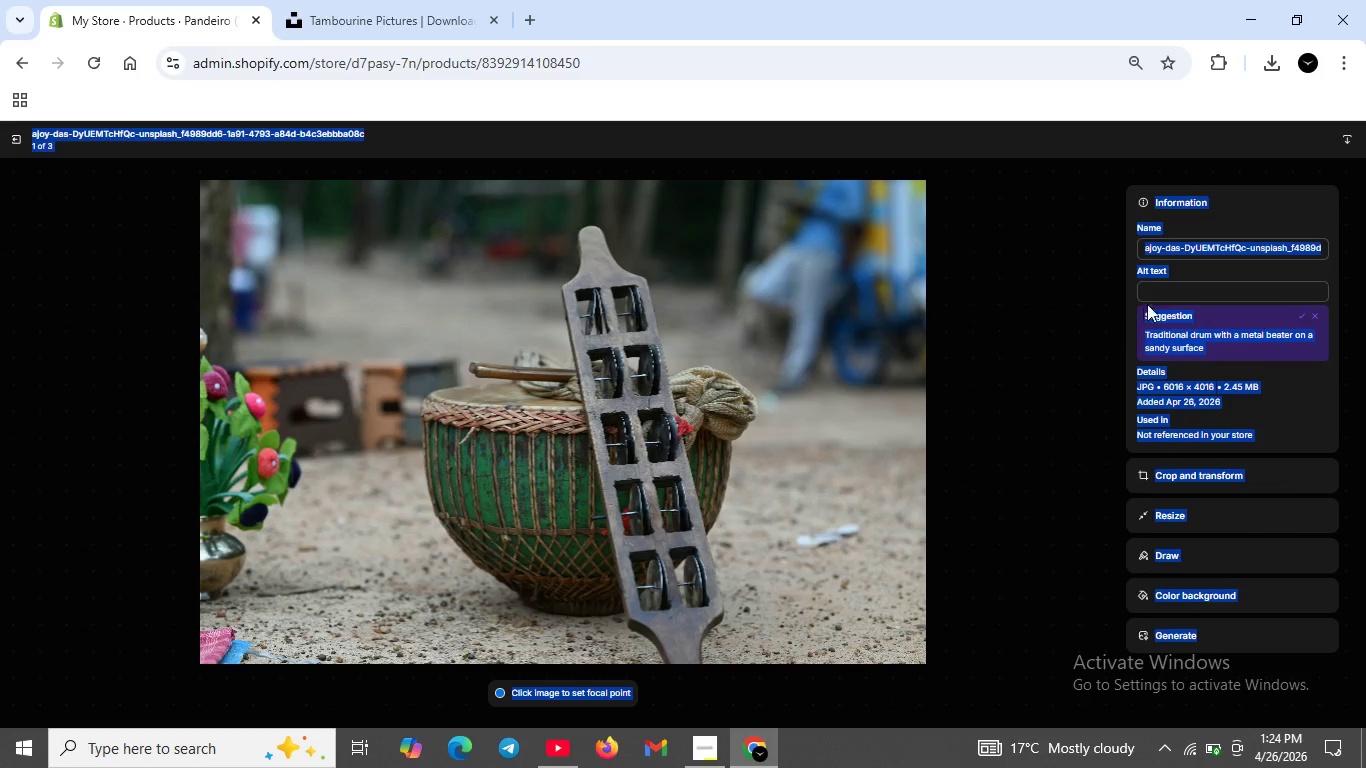 
left_click([1181, 289])
 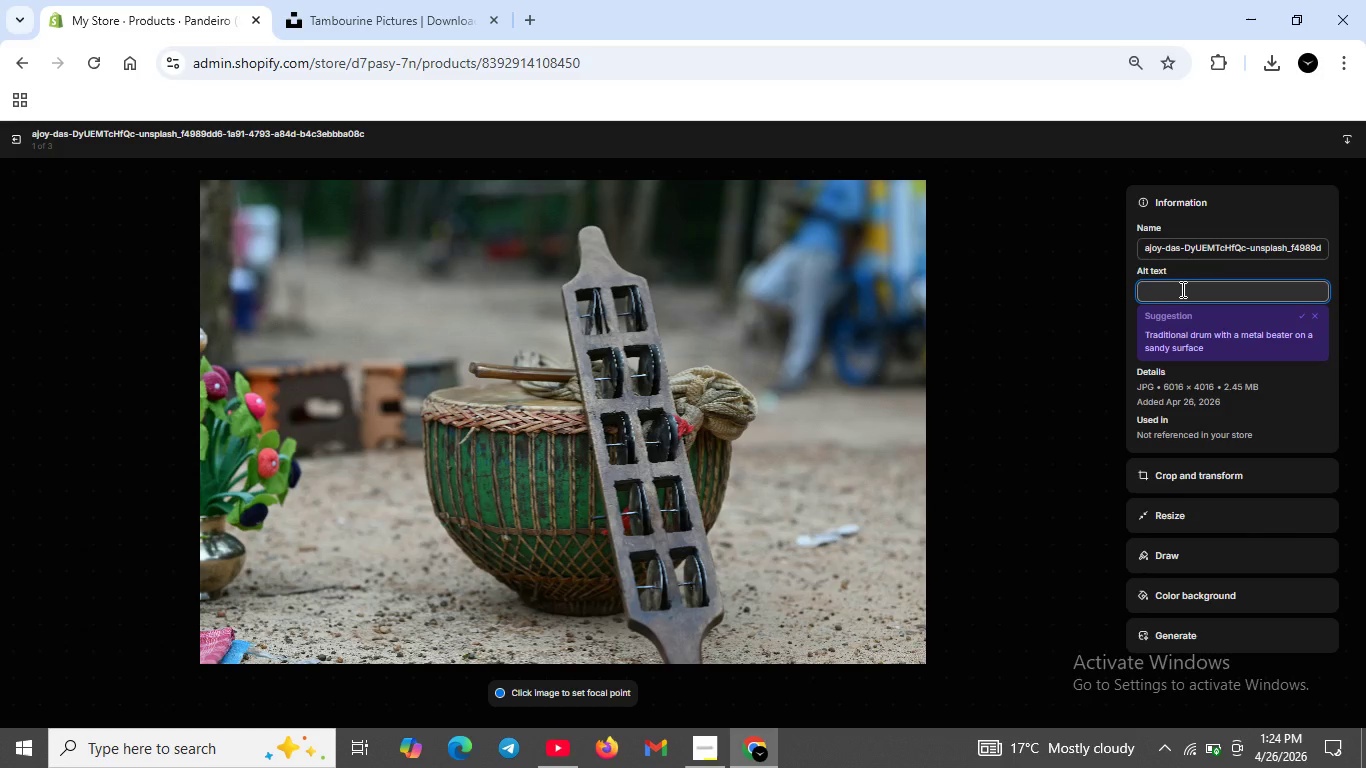 
type(Panderio Barazilaian )
 